 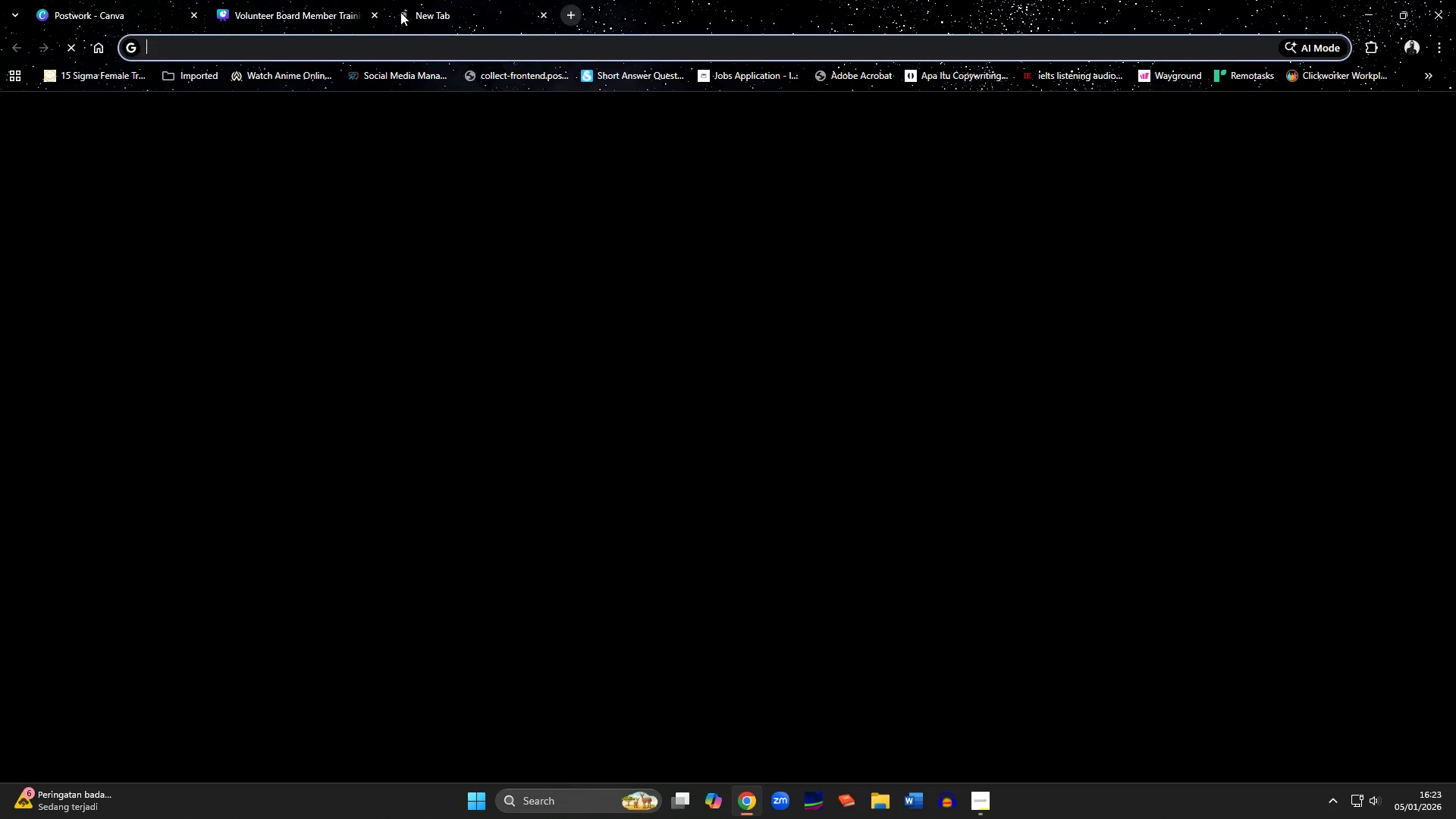 
type(slate hex colors)
 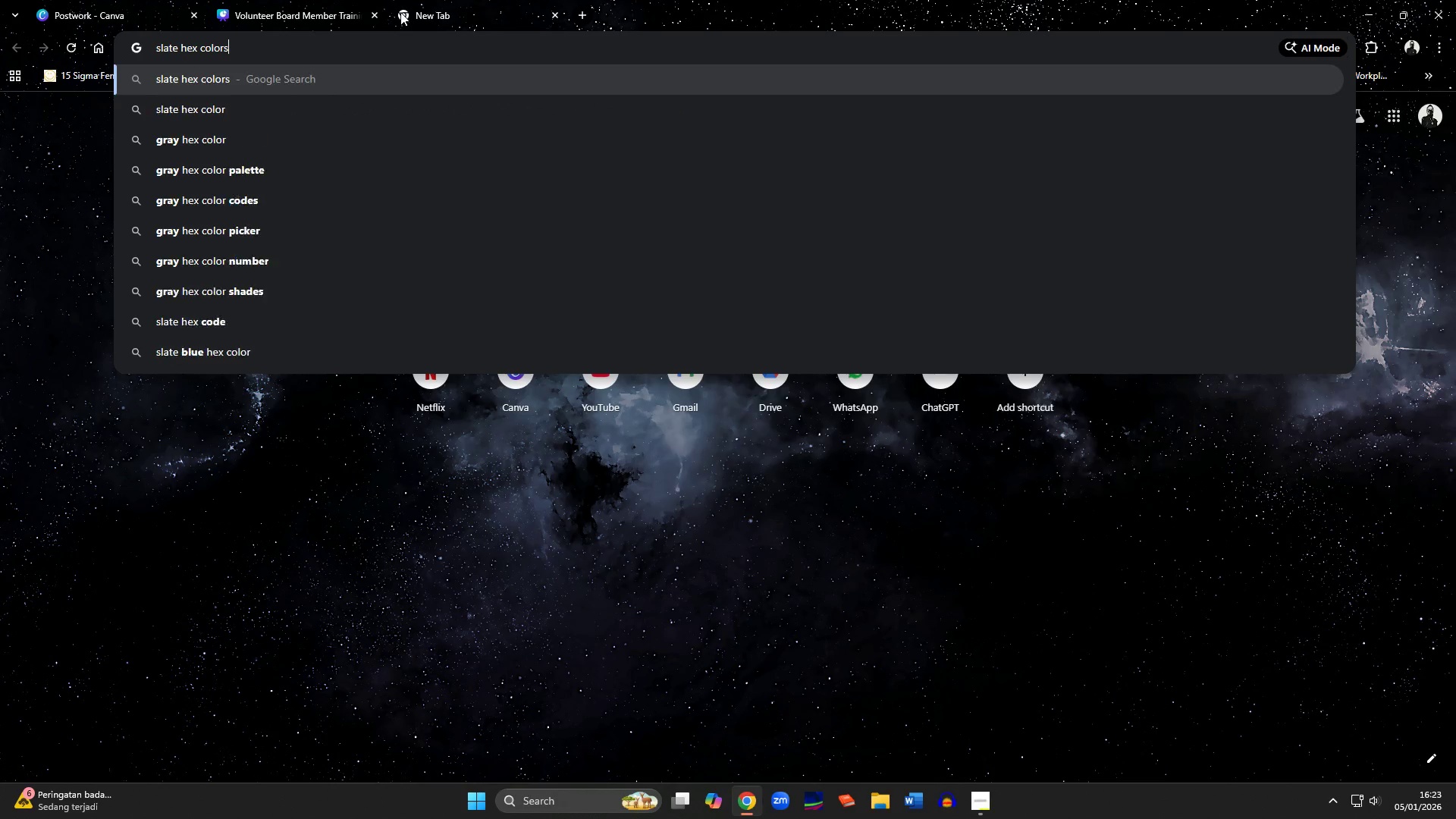 
key(Enter)
 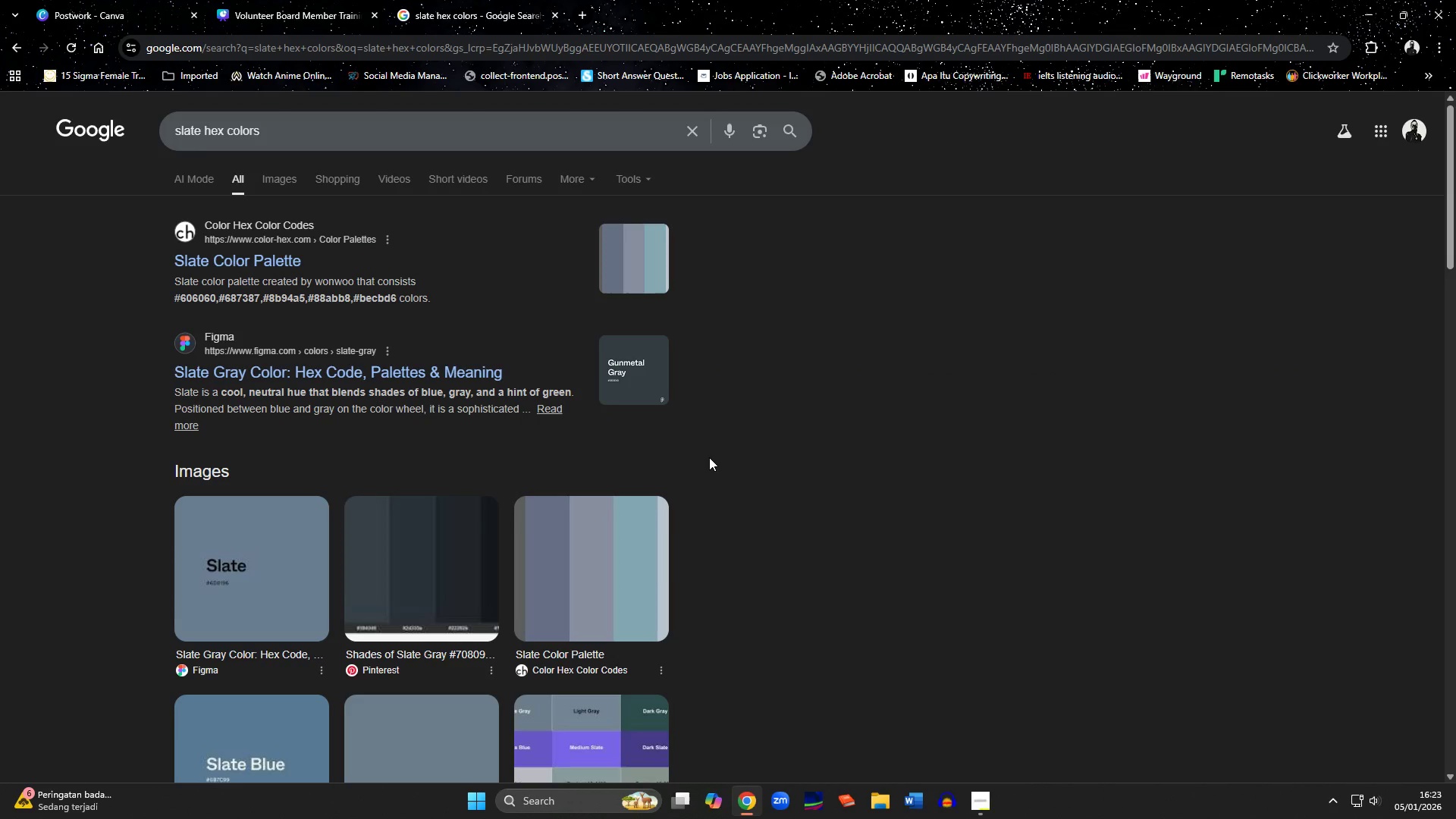 
wait(5.94)
 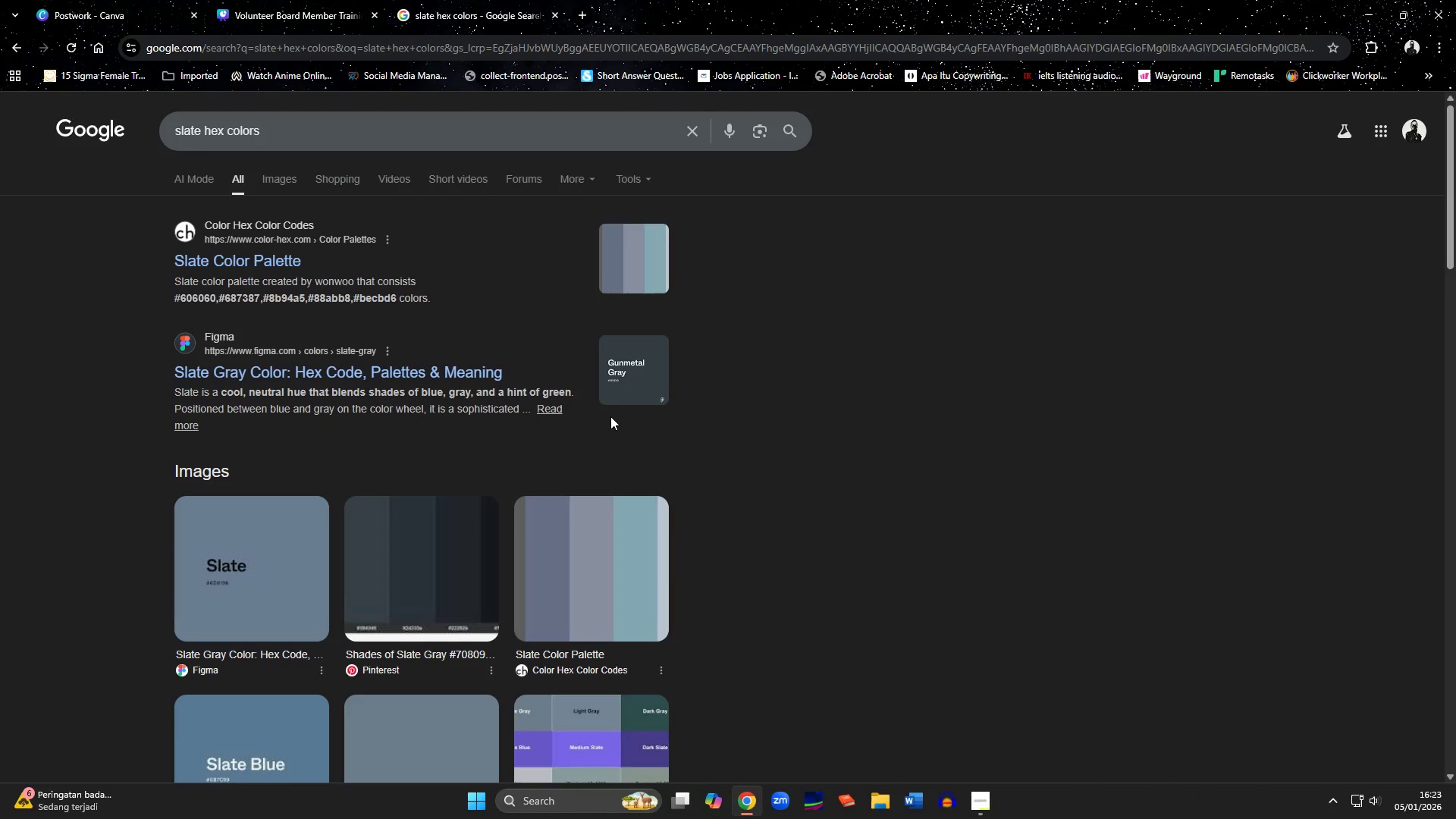 
left_click([206, 258])
 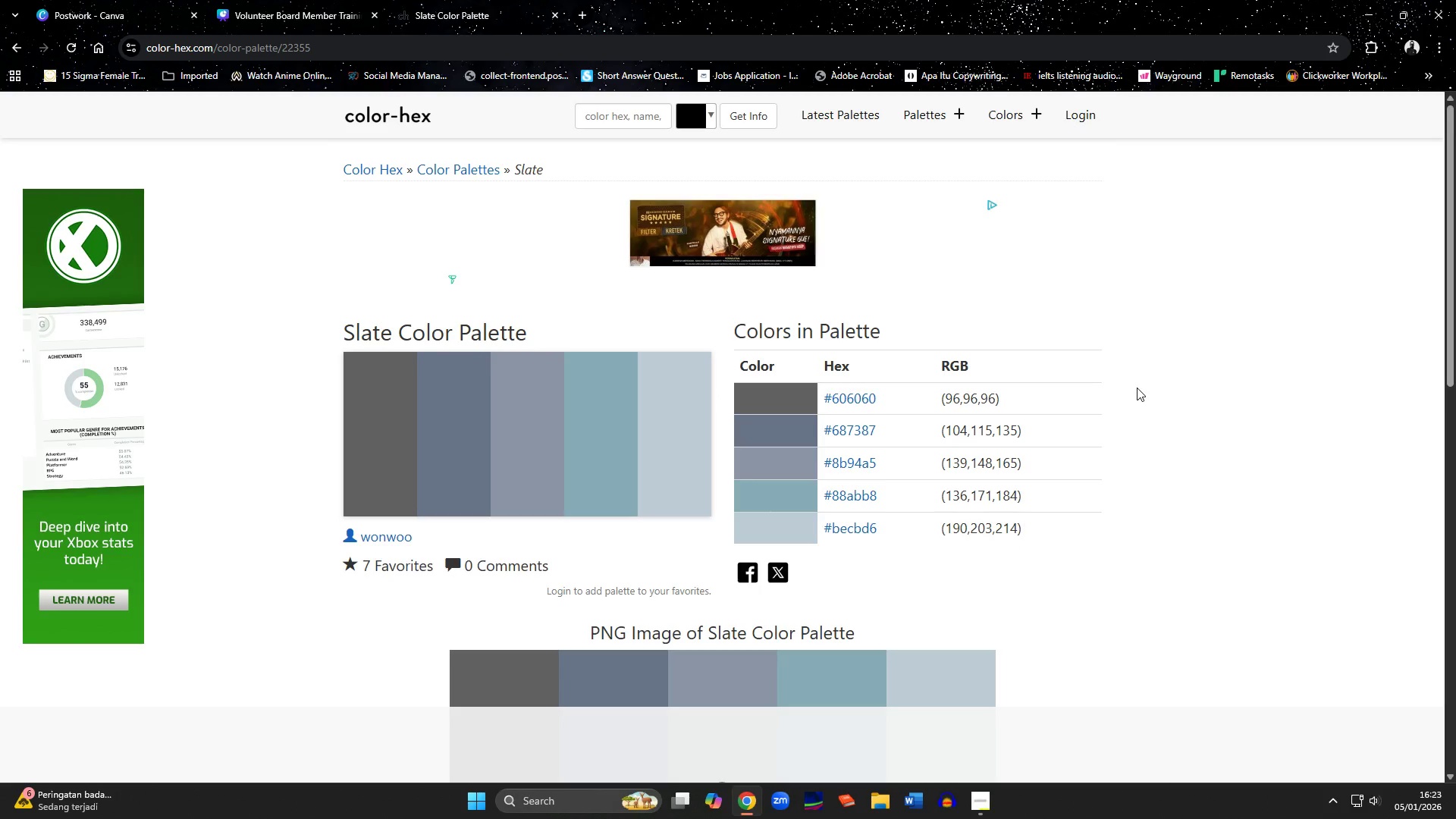 
wait(6.5)
 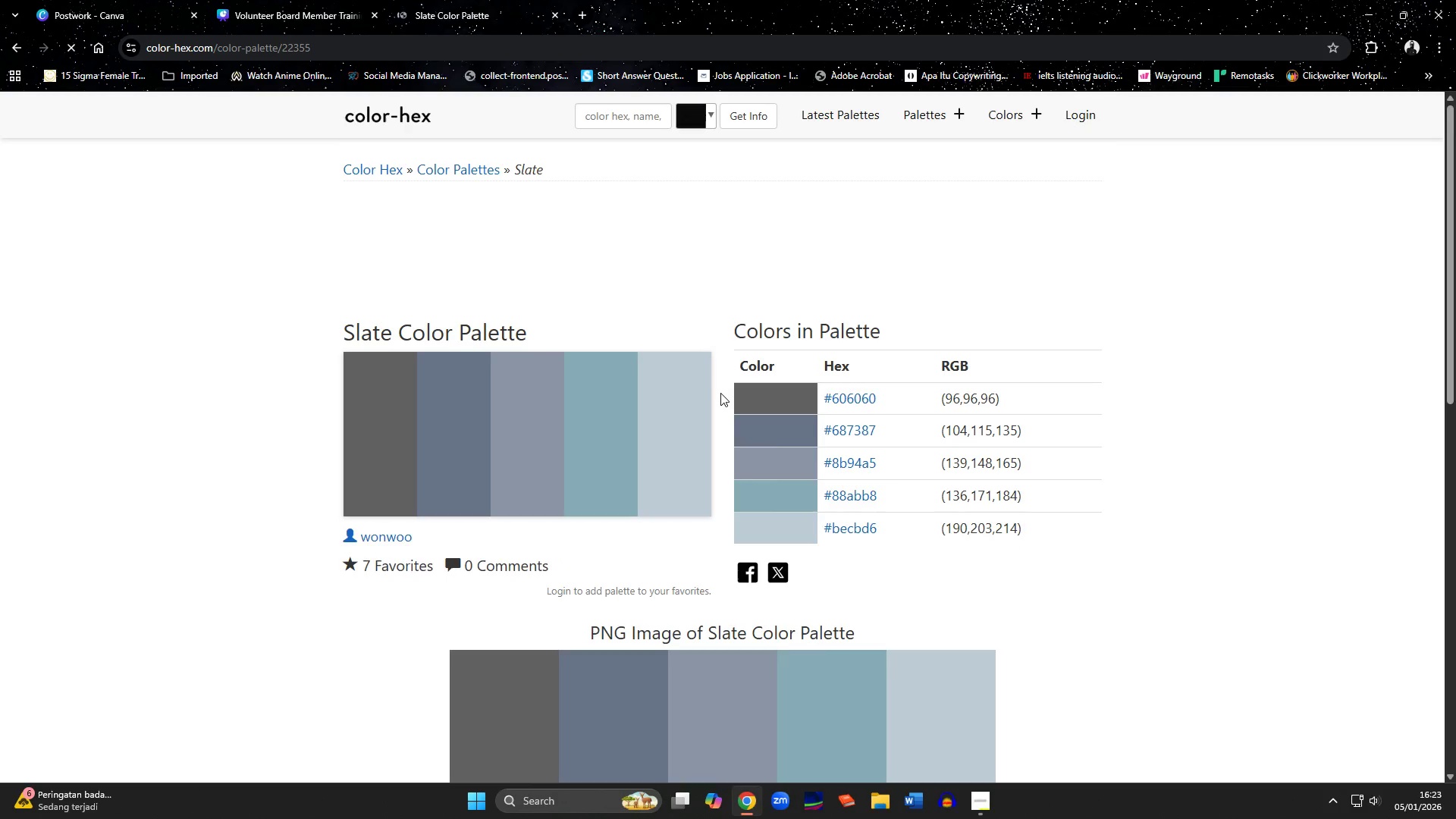 
left_click([974, 801])
 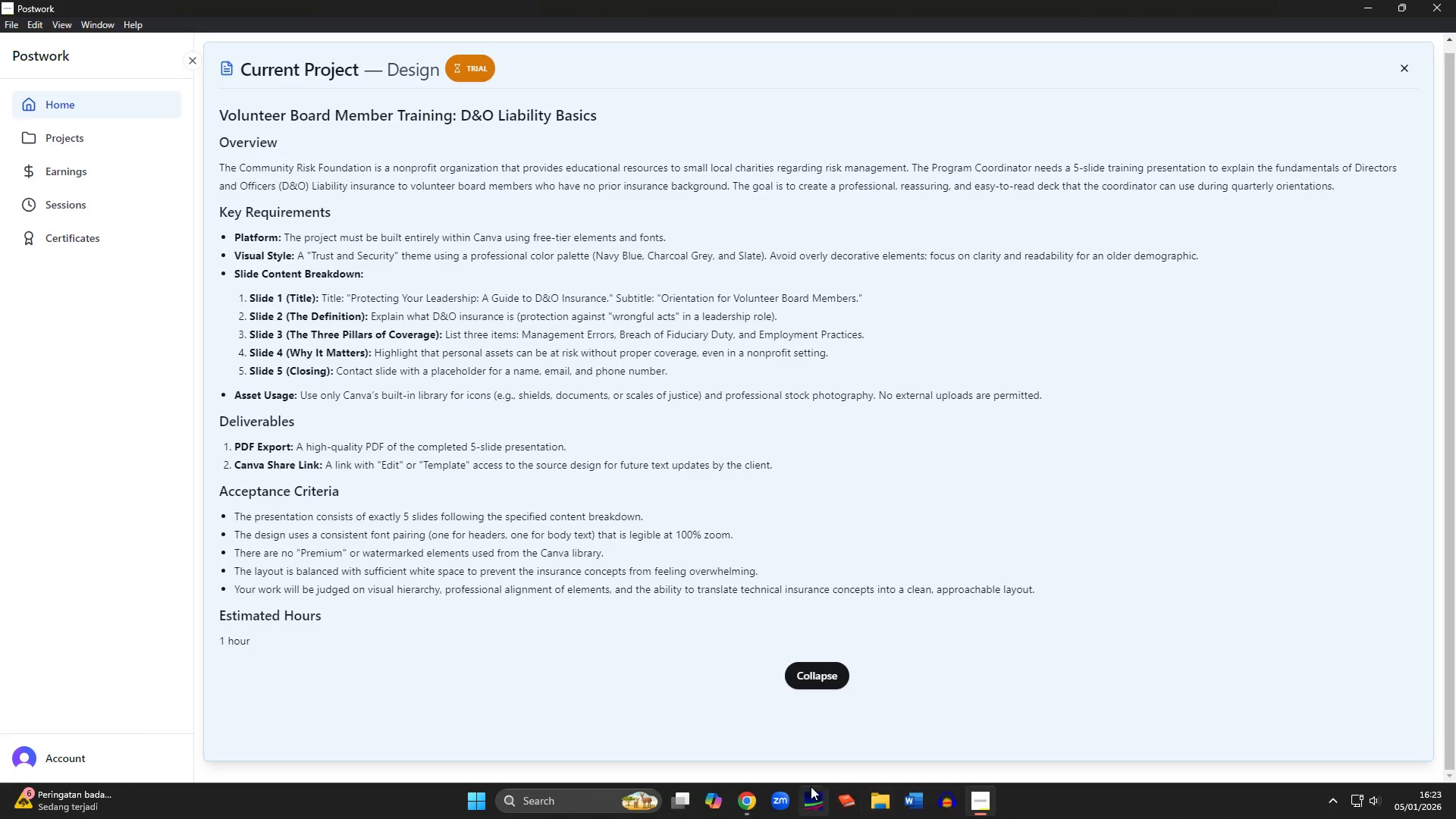 
left_click([750, 796])
 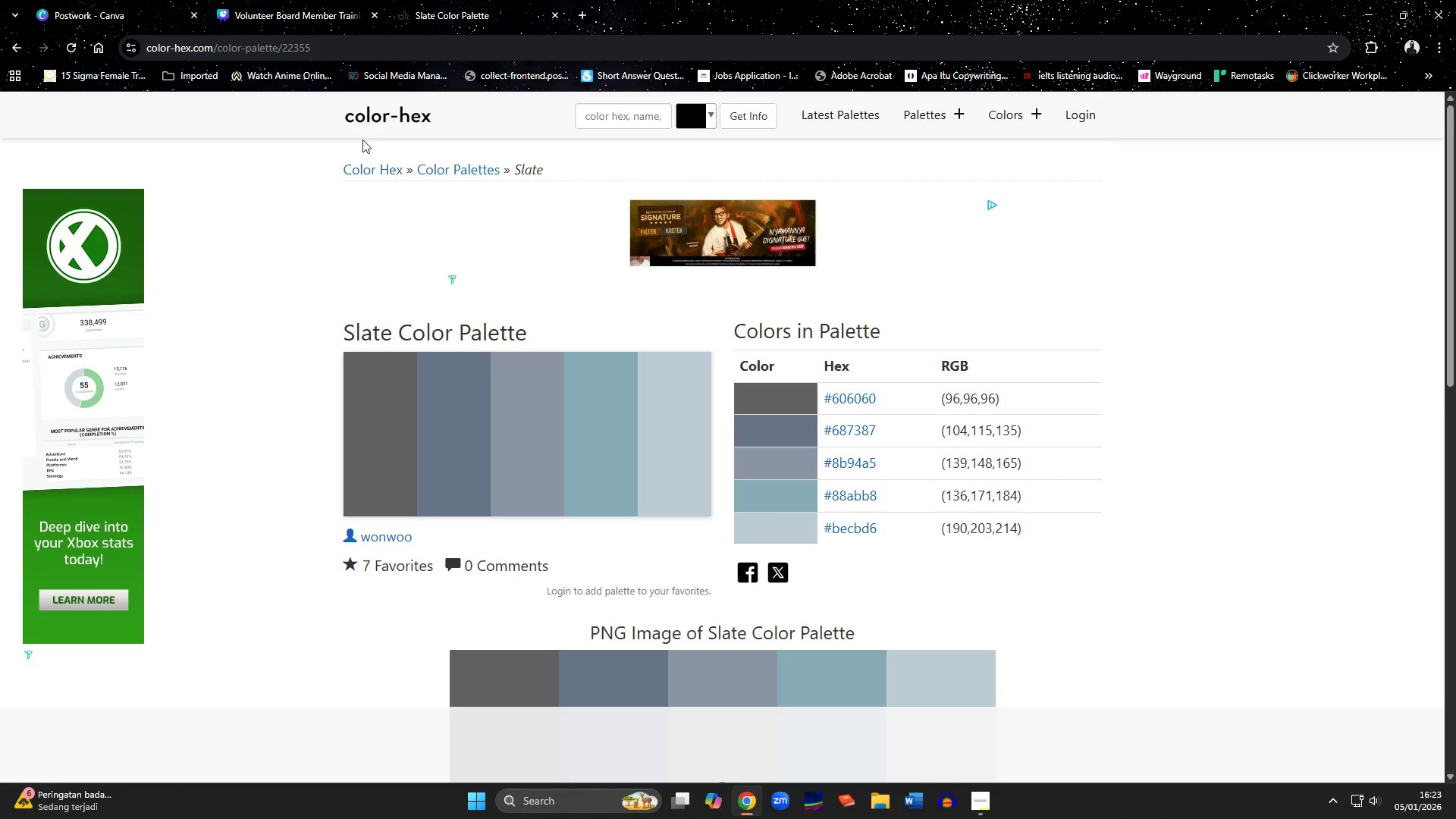 
left_click([291, 11])
 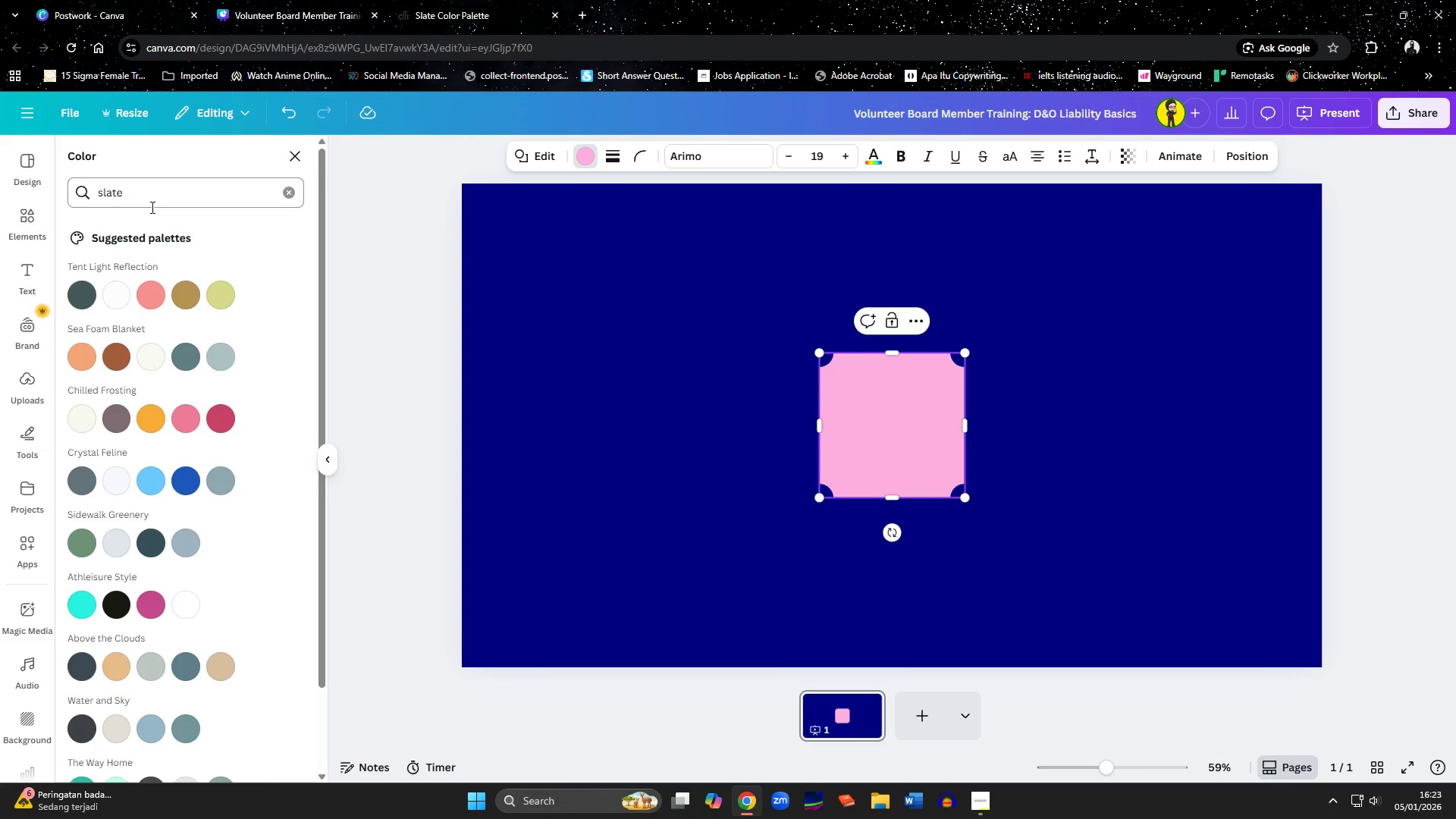 
left_click_drag(start_coordinate=[144, 196], to_coordinate=[17, 196])
 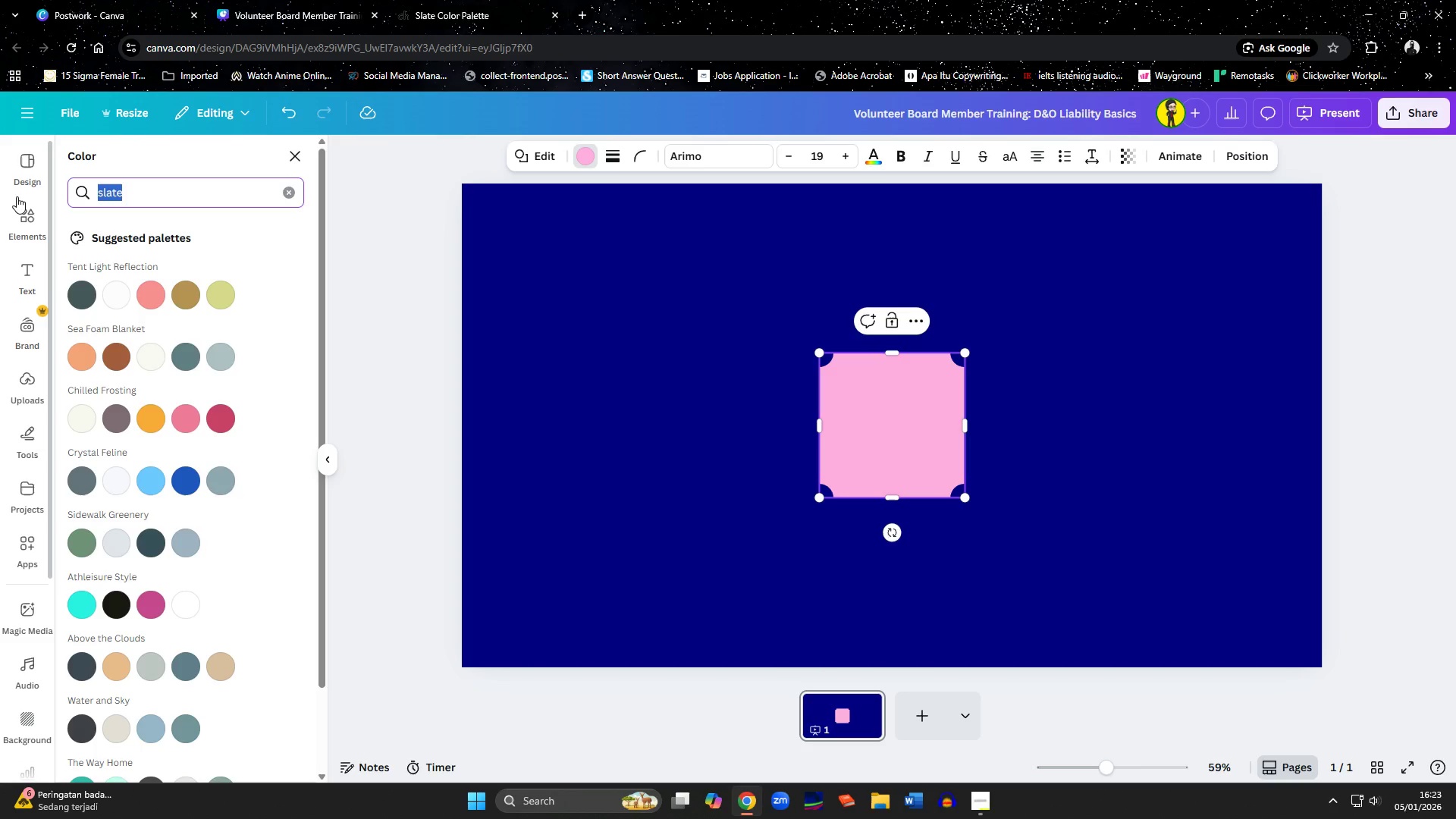 
type(charcoal grey)
 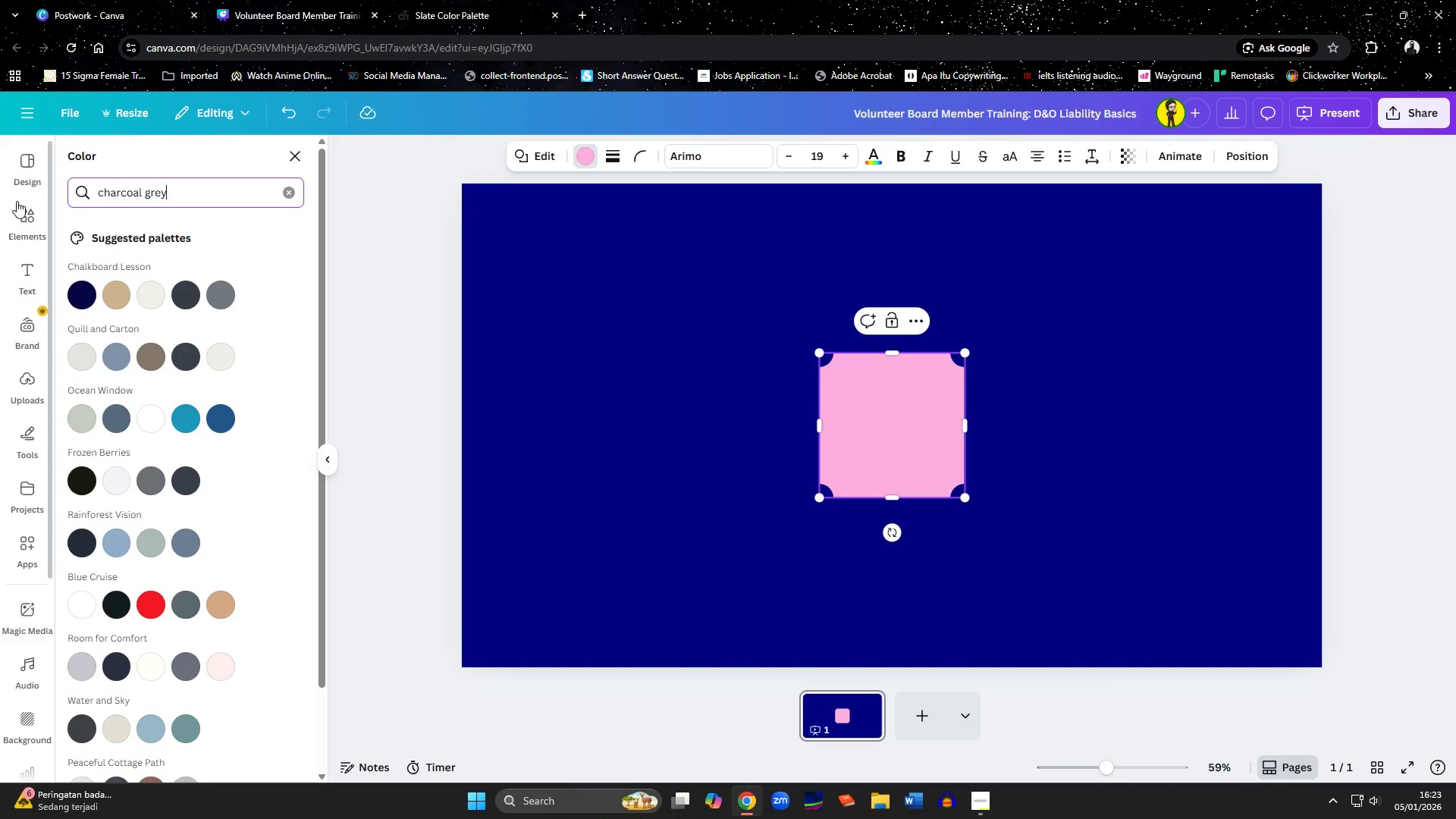 
left_click_drag(start_coordinate=[173, 193], to_coordinate=[75, 196])
 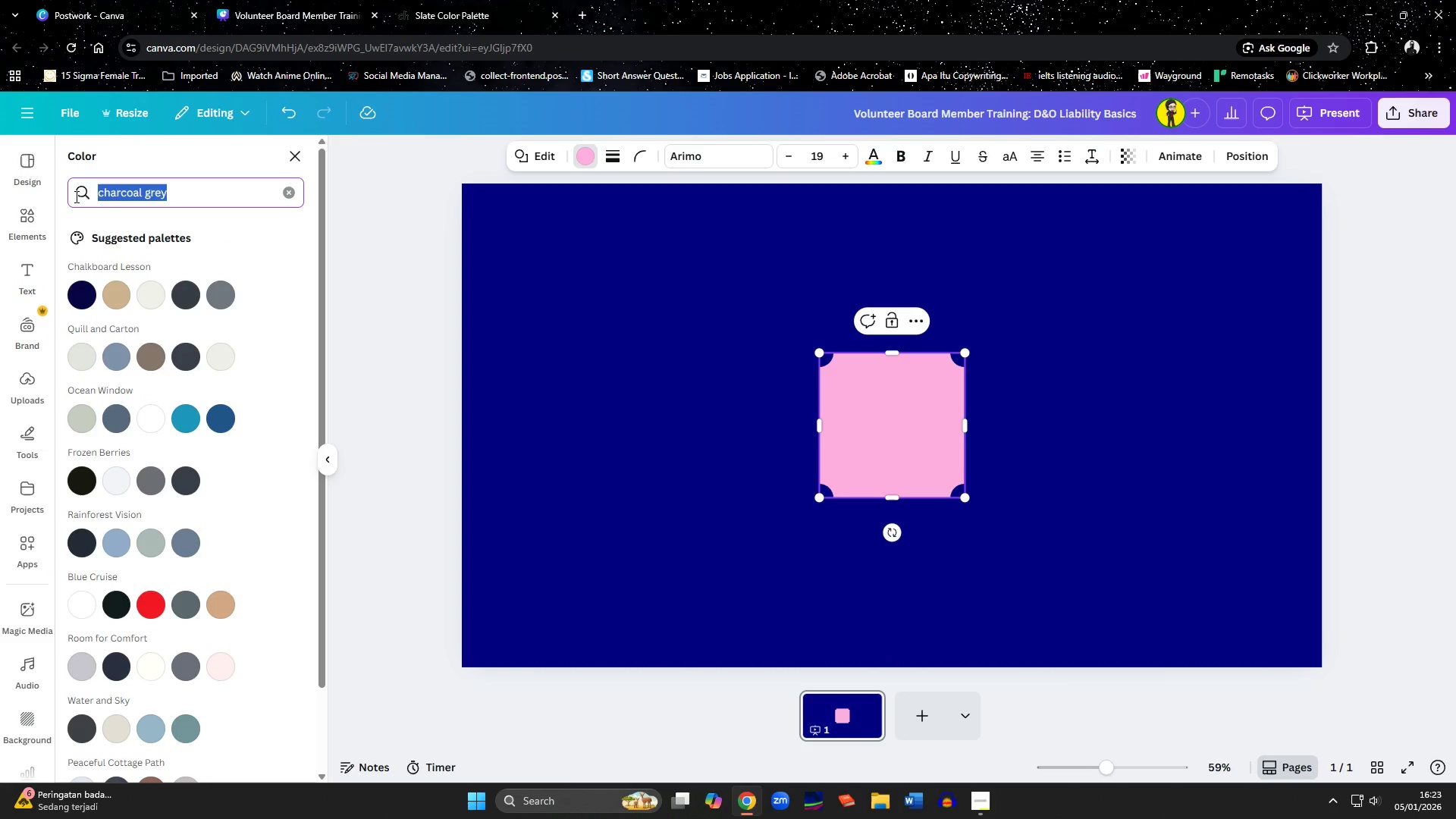 
key(Backspace)
 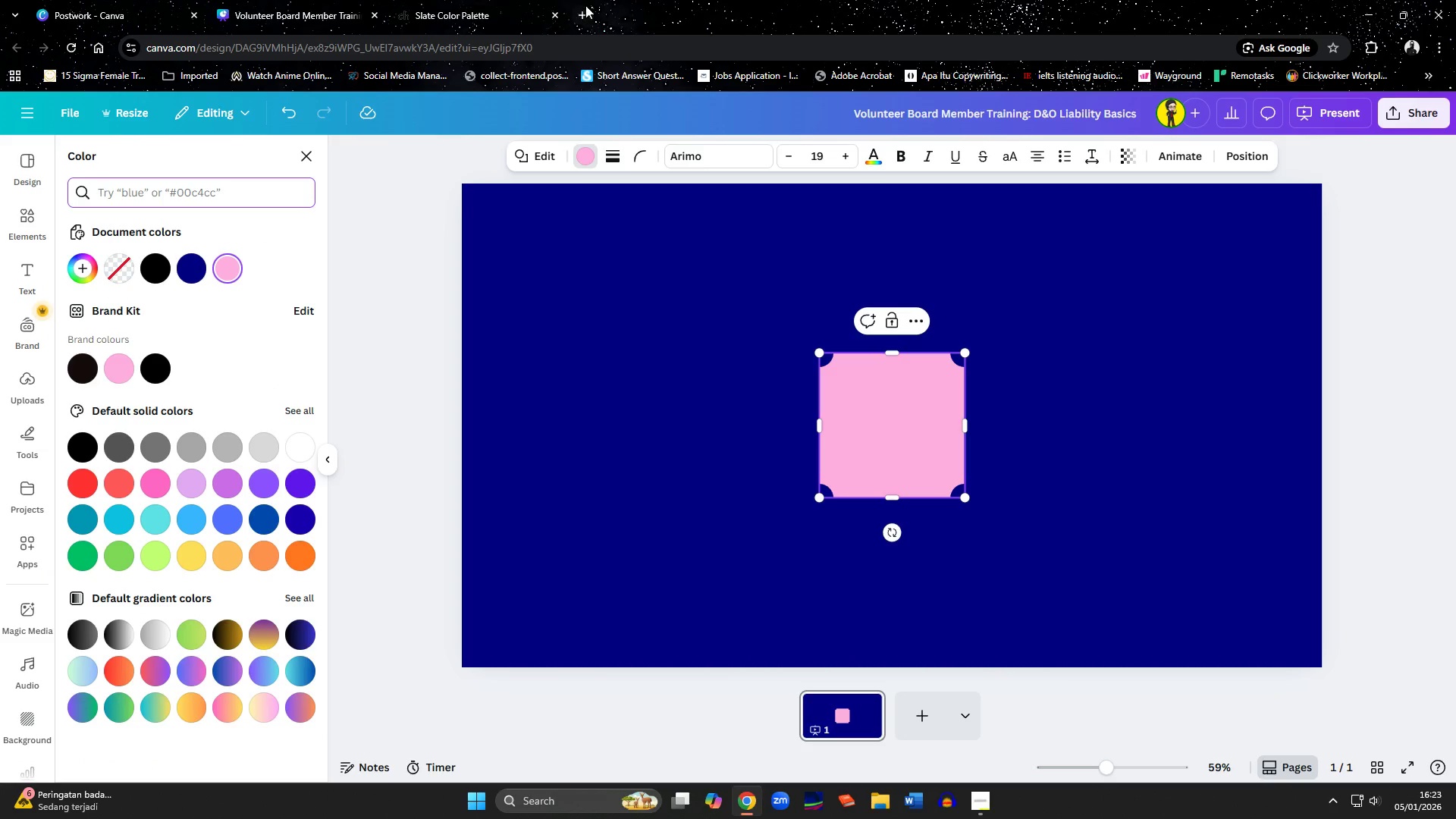 
left_click([582, 15])
 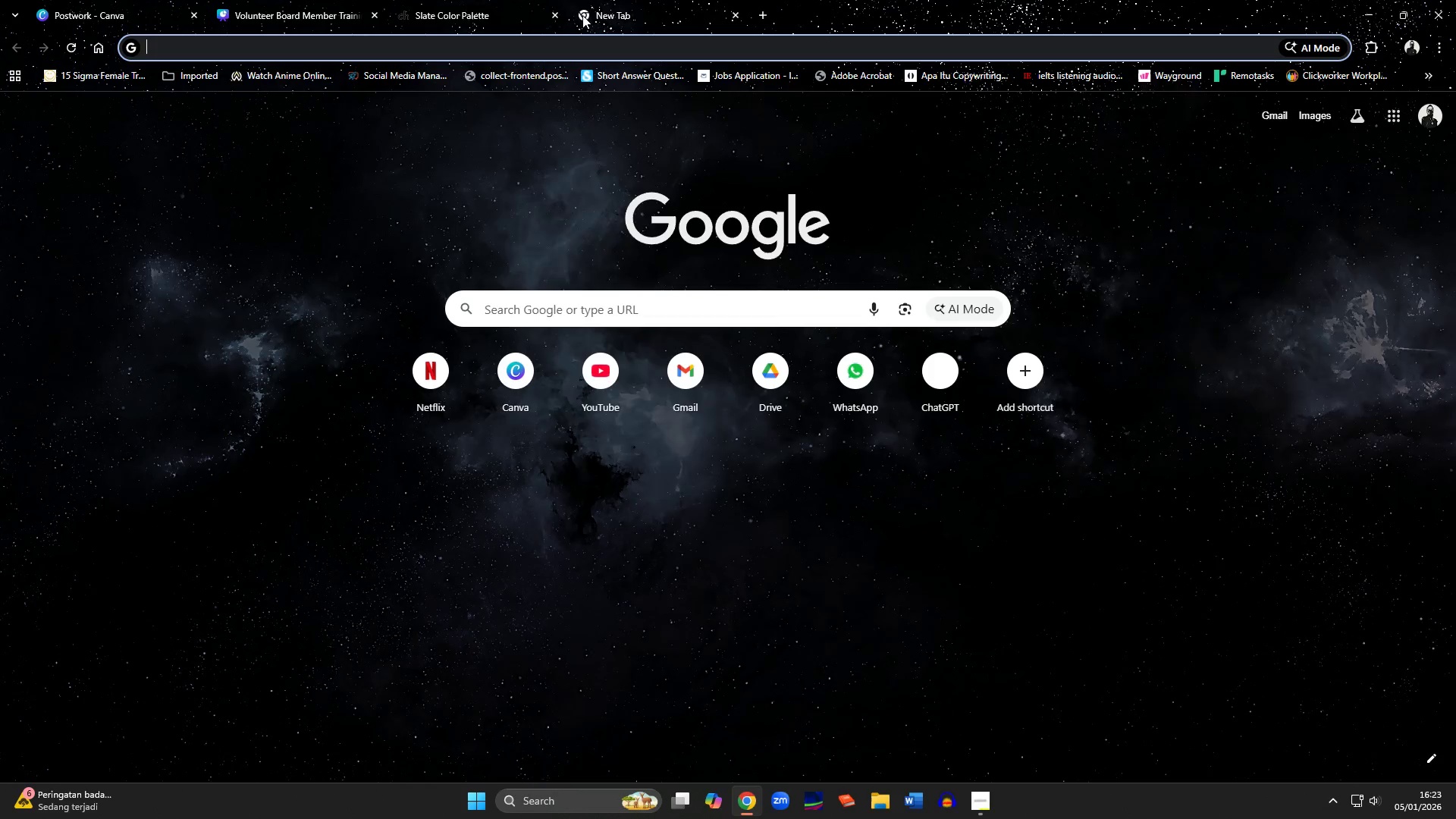 
type(charcoal grey hex codes)
 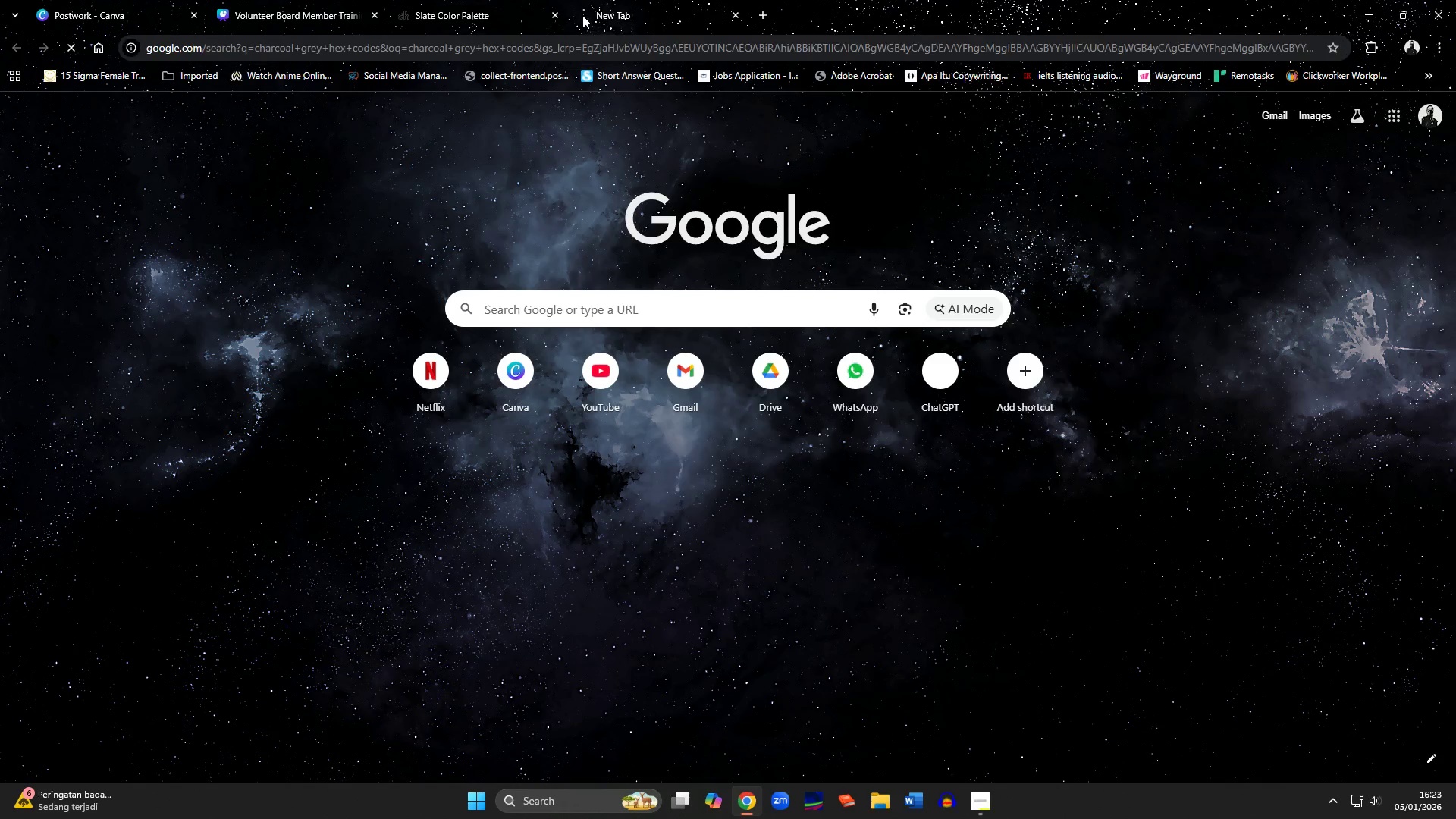 
key(Enter)
 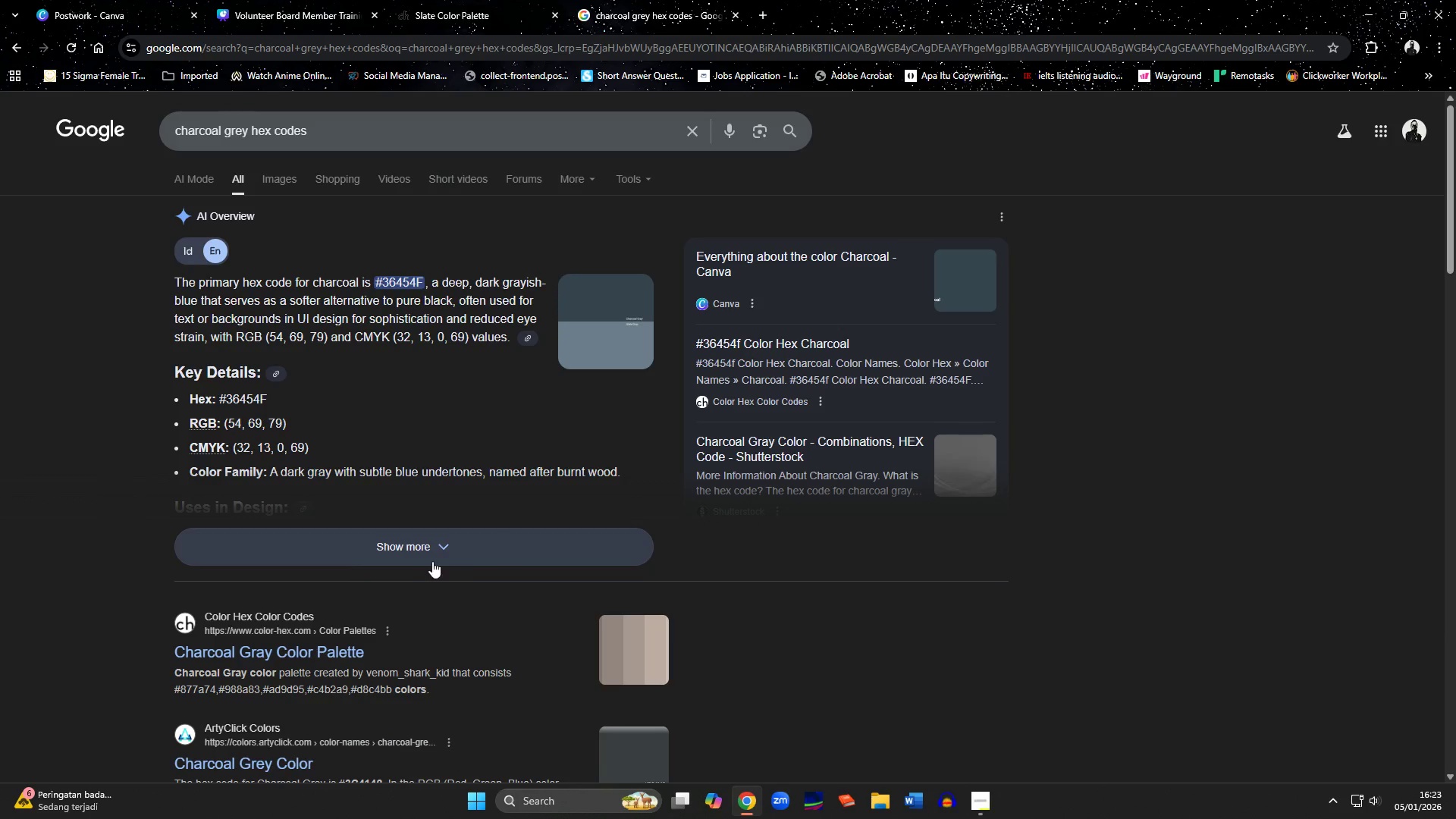 
left_click([419, 557])
 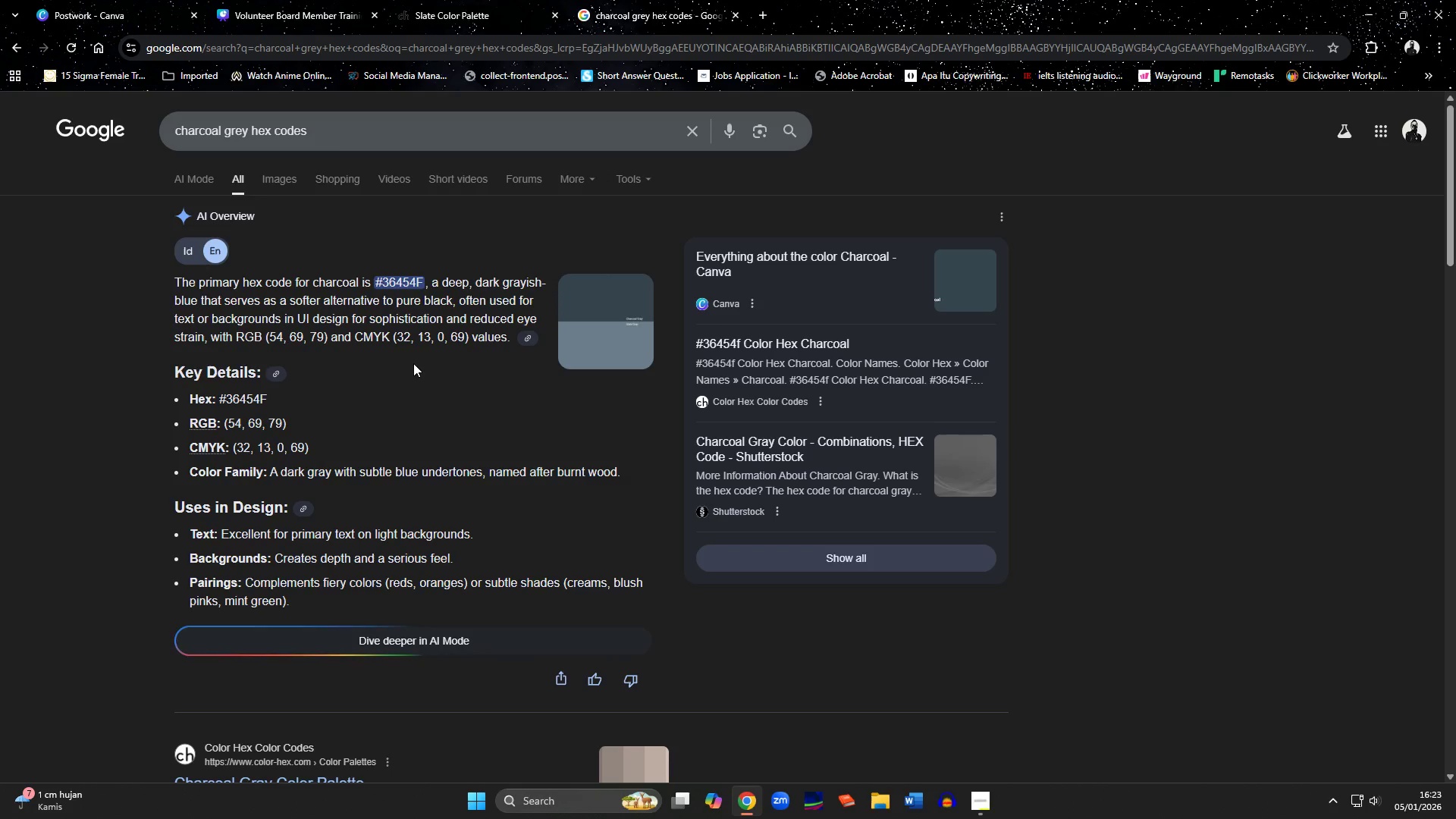 
wait(6.14)
 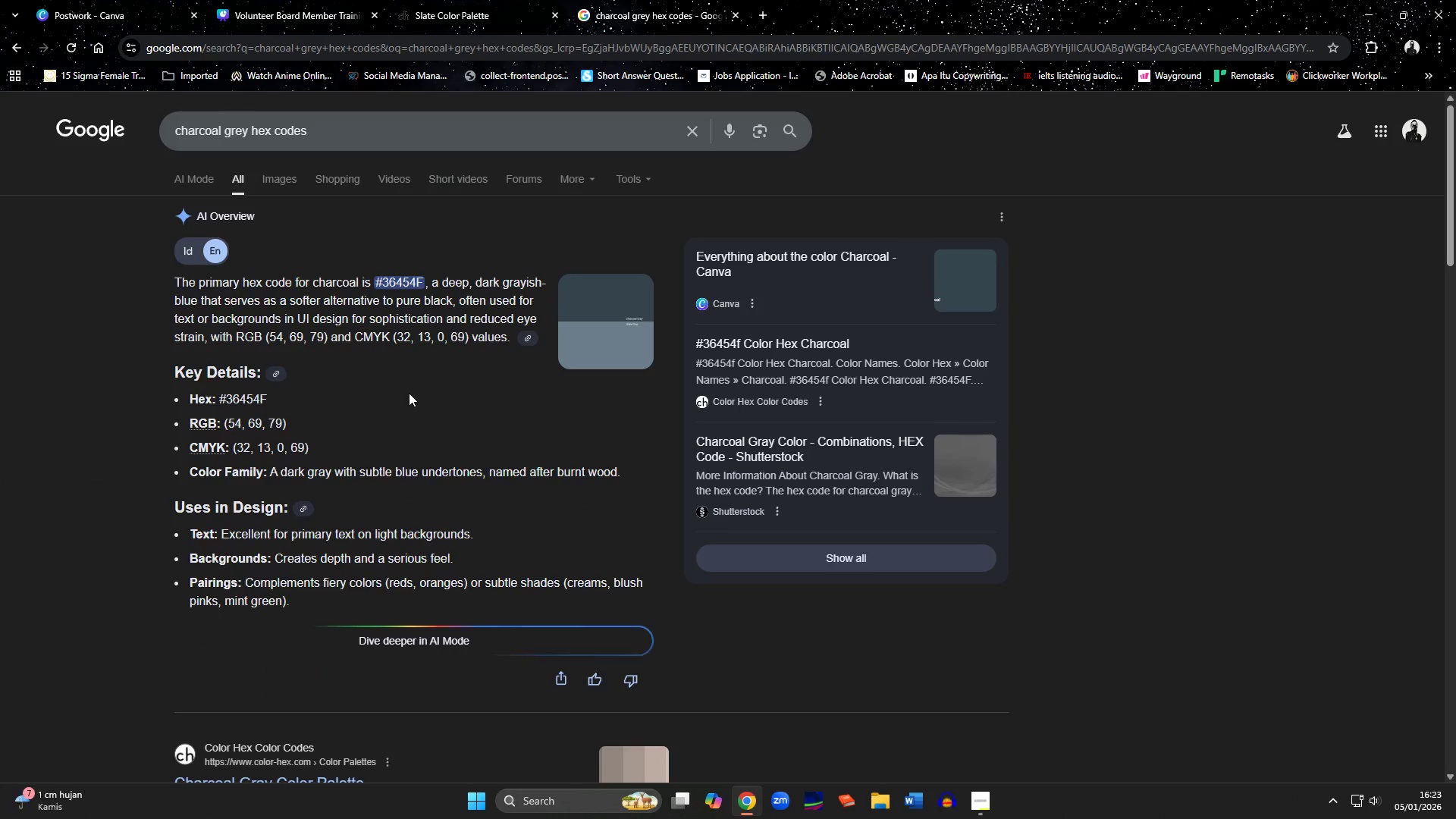 
scroll: coordinate [412, 398], scroll_direction: down, amount: 2.0
 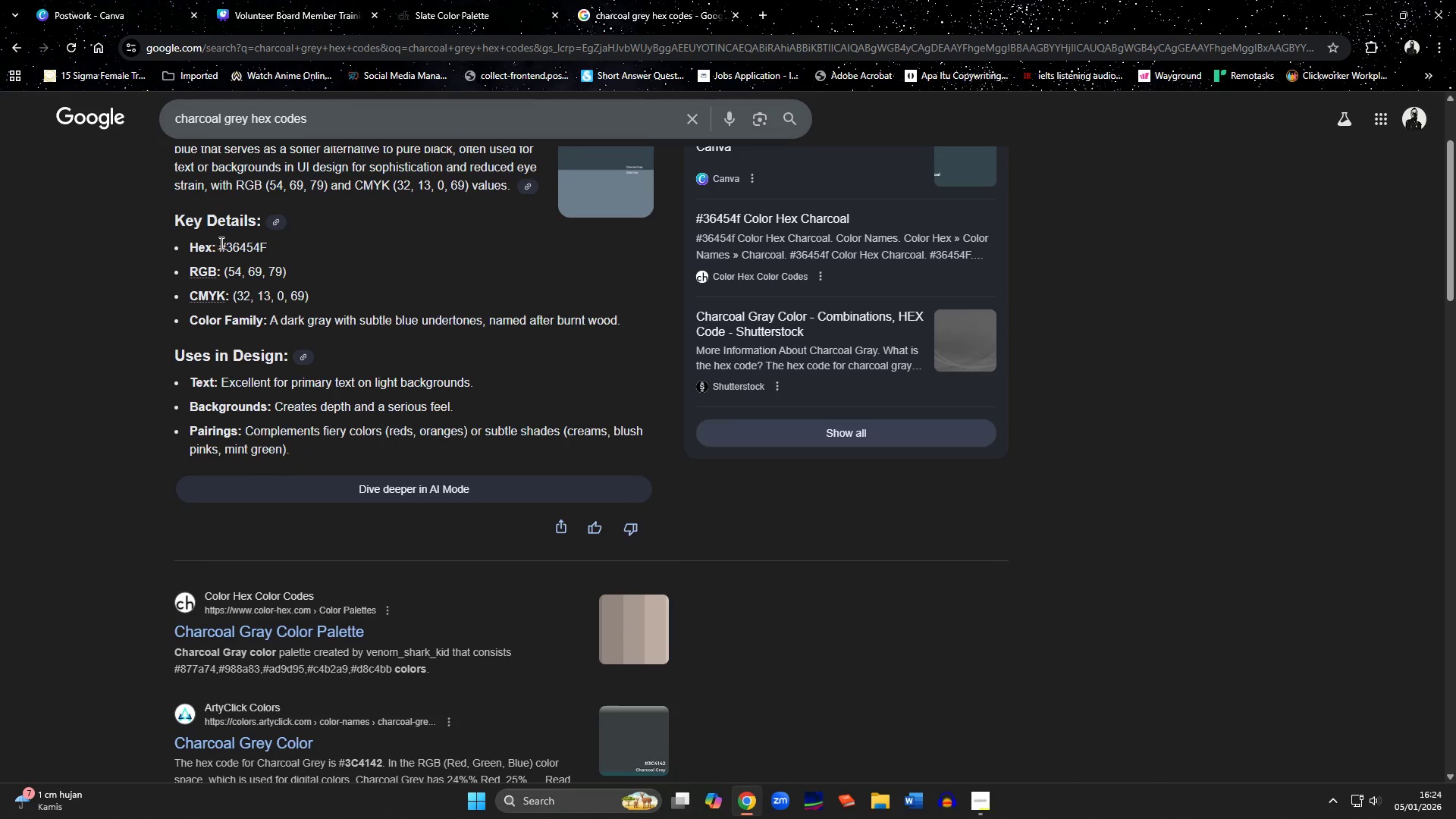 
left_click_drag(start_coordinate=[226, 246], to_coordinate=[265, 252])
 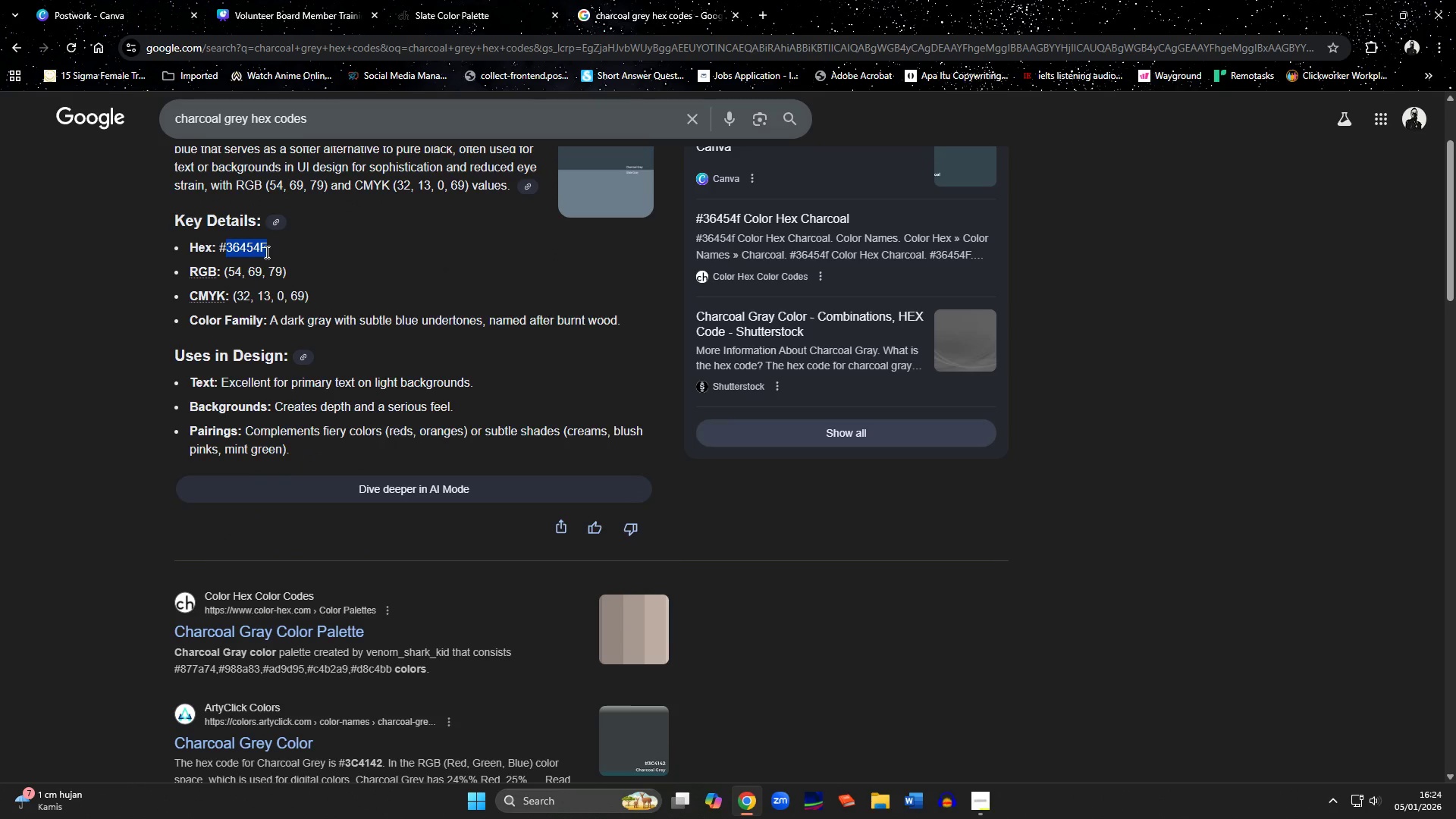 
key(Control+C)
 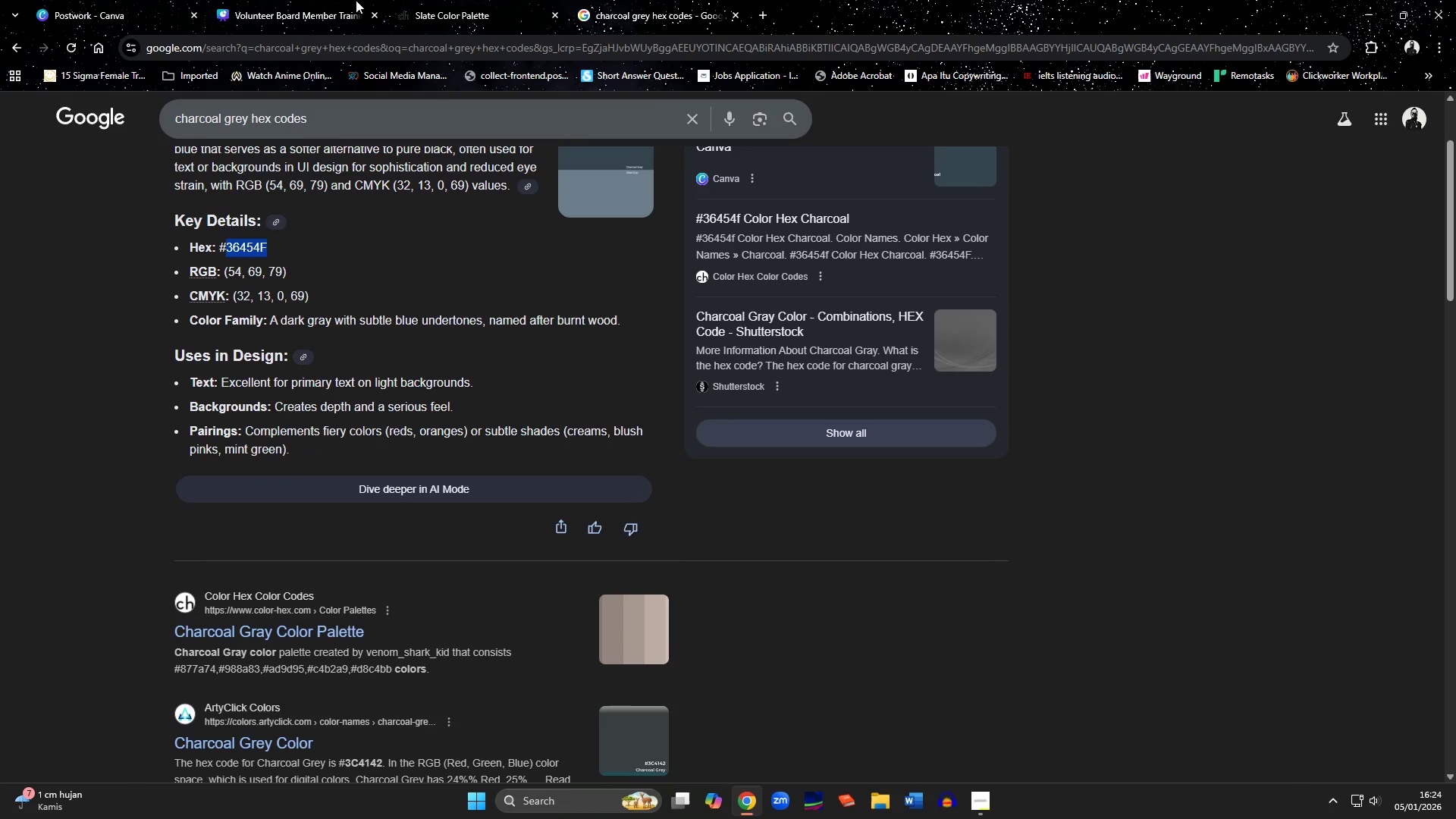 
left_click([329, 0])
 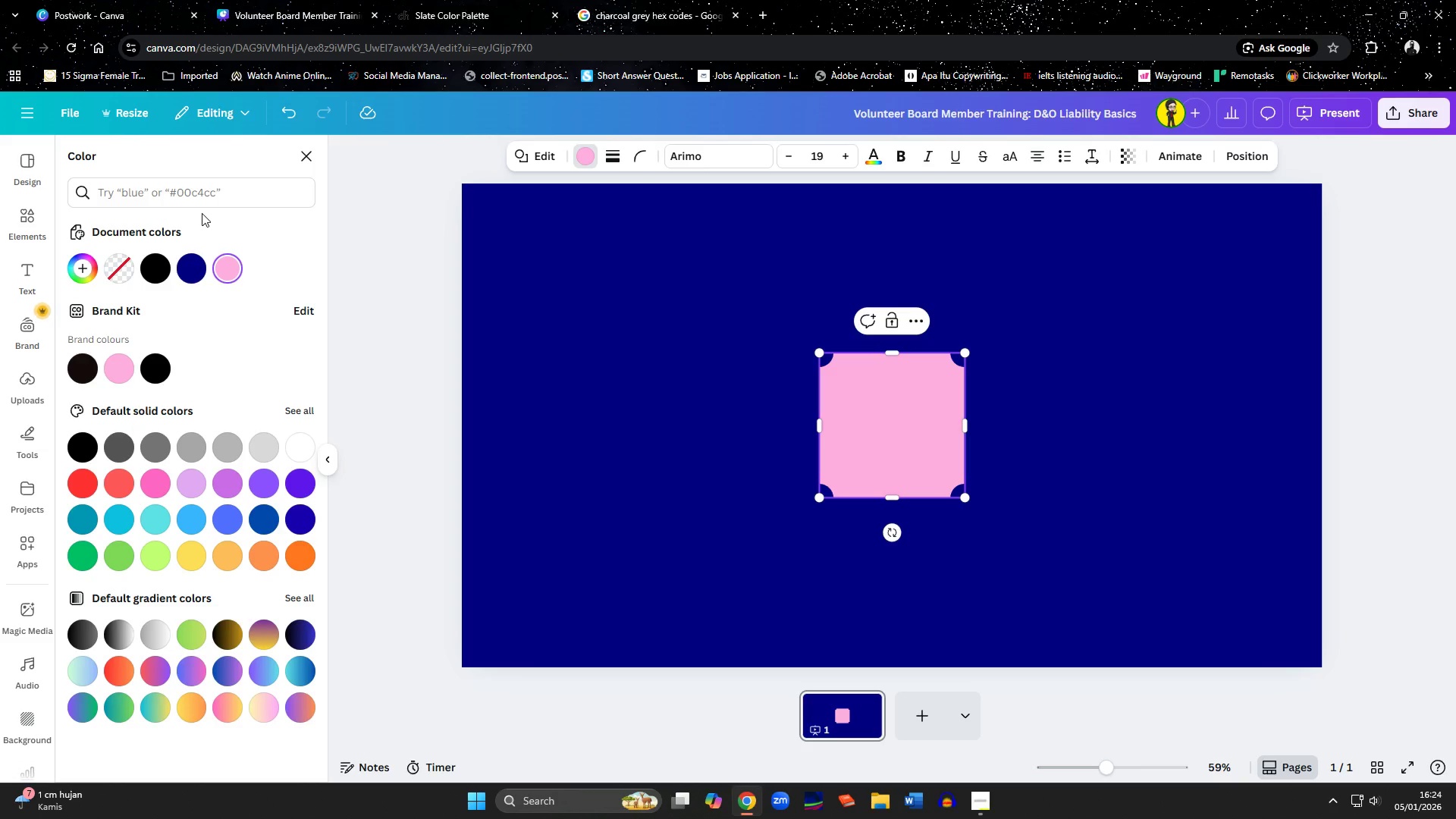 
left_click([188, 195])
 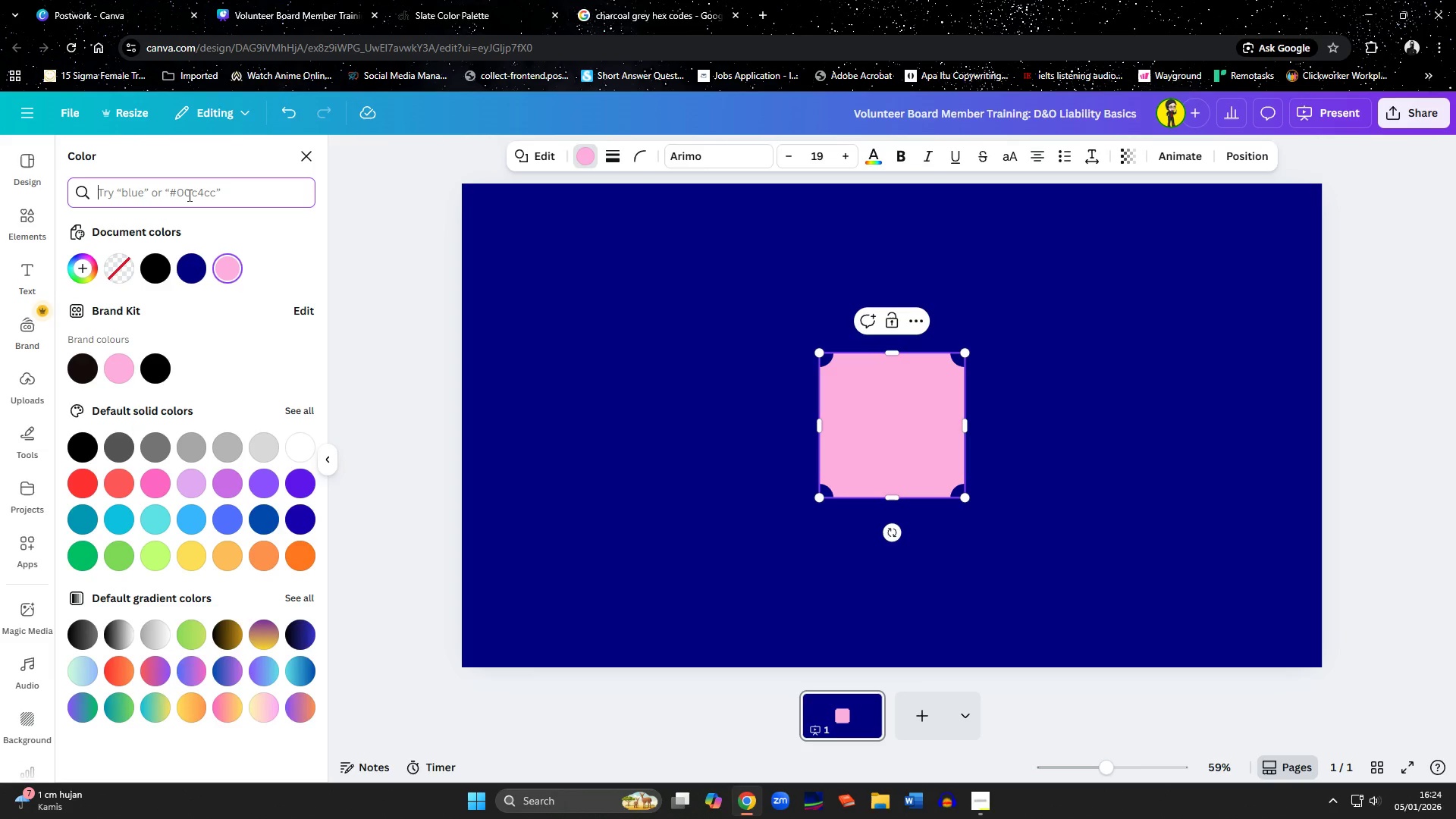 
key(Control+ControlLeft)
 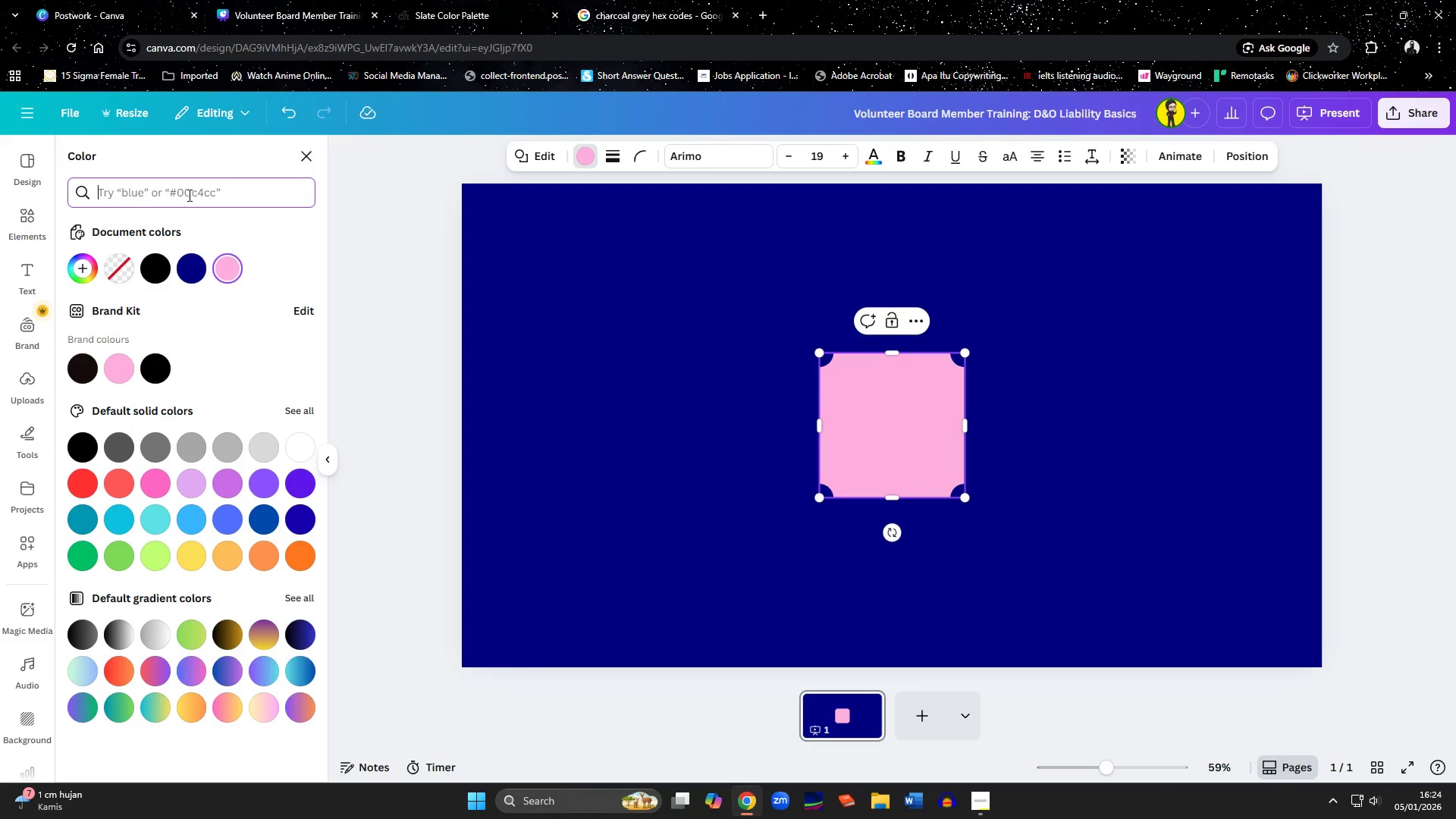 
key(Control+V)
 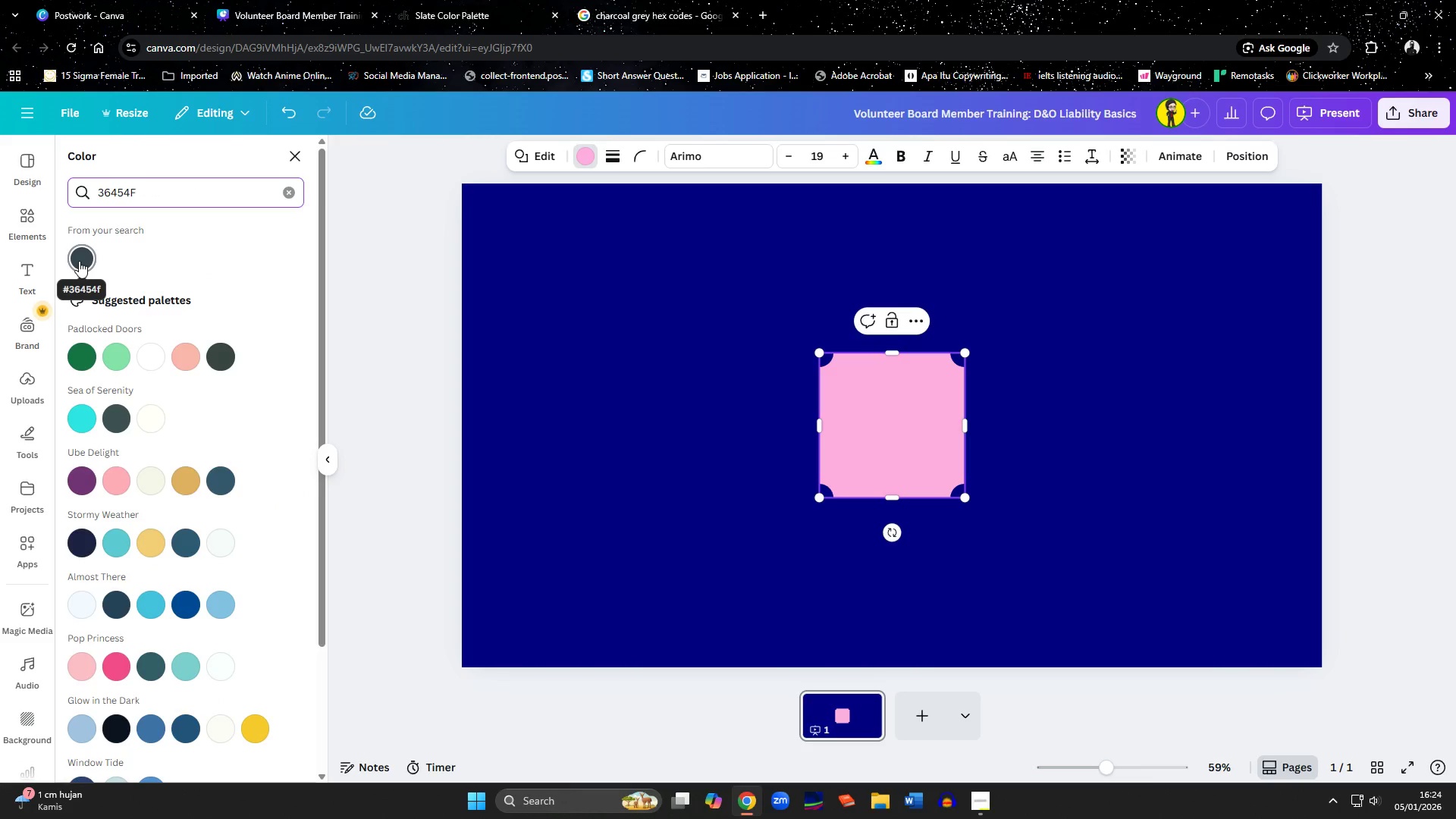 
left_click([79, 261])
 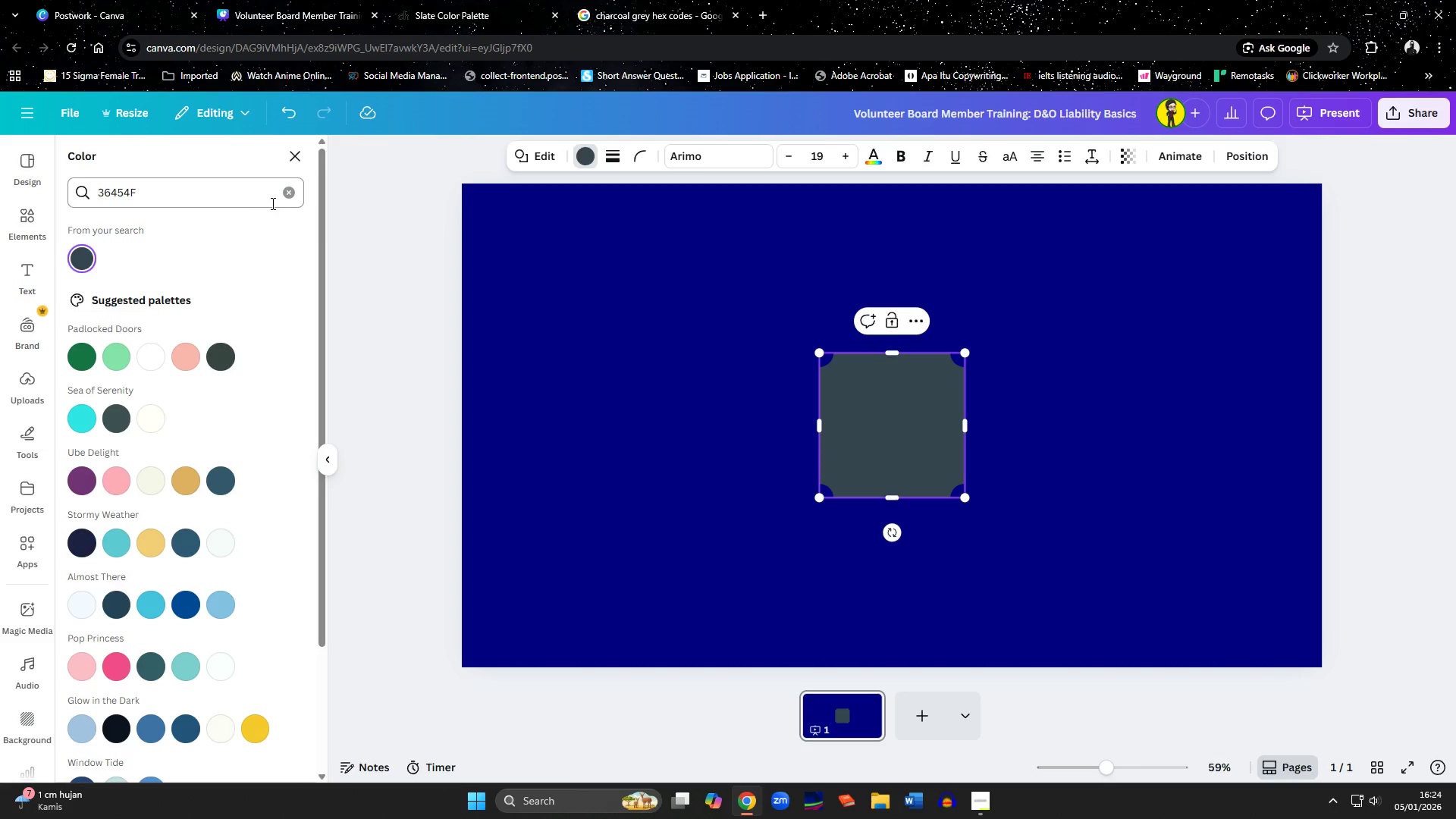 
left_click([285, 196])
 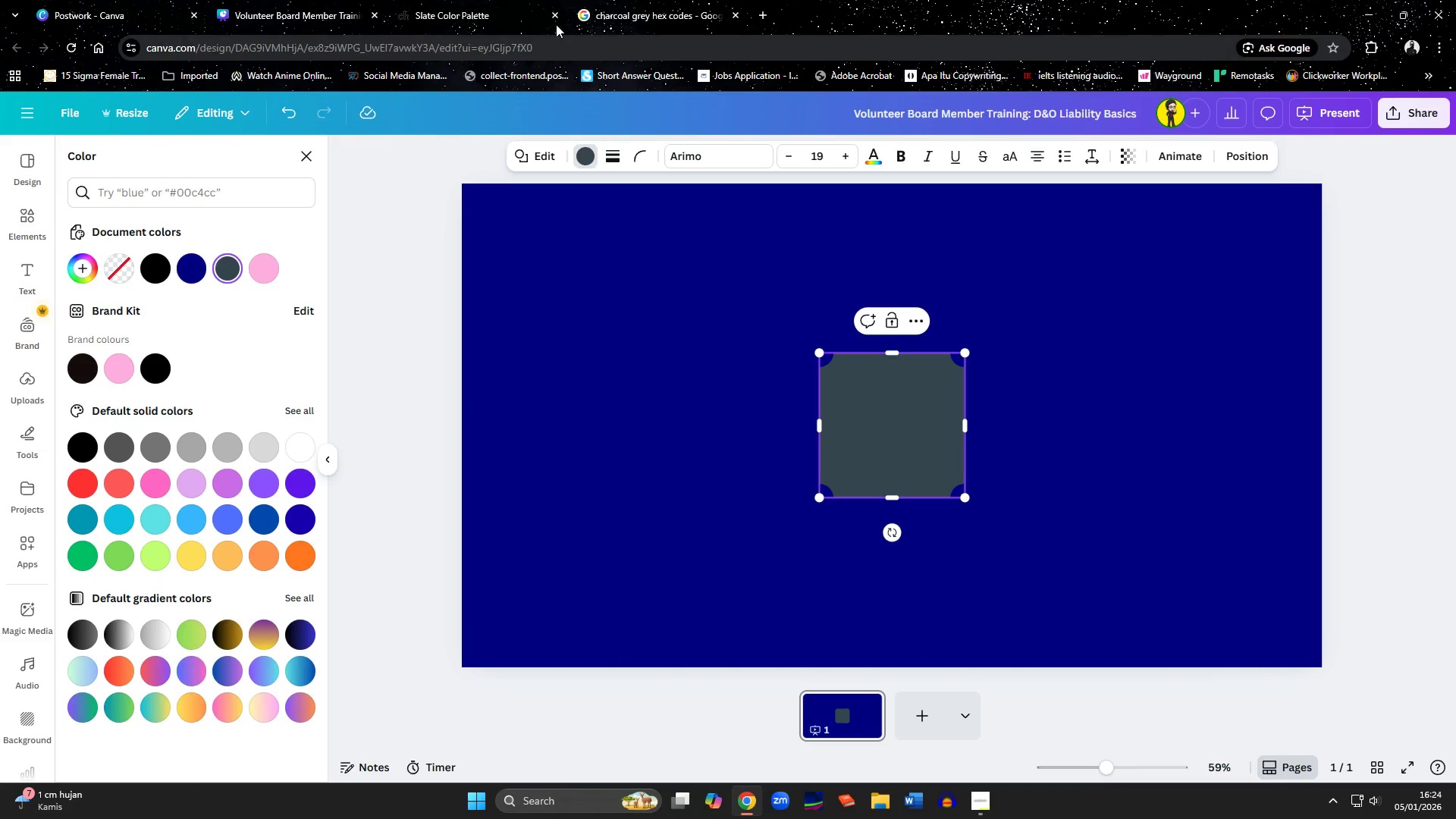 
left_click([453, 4])
 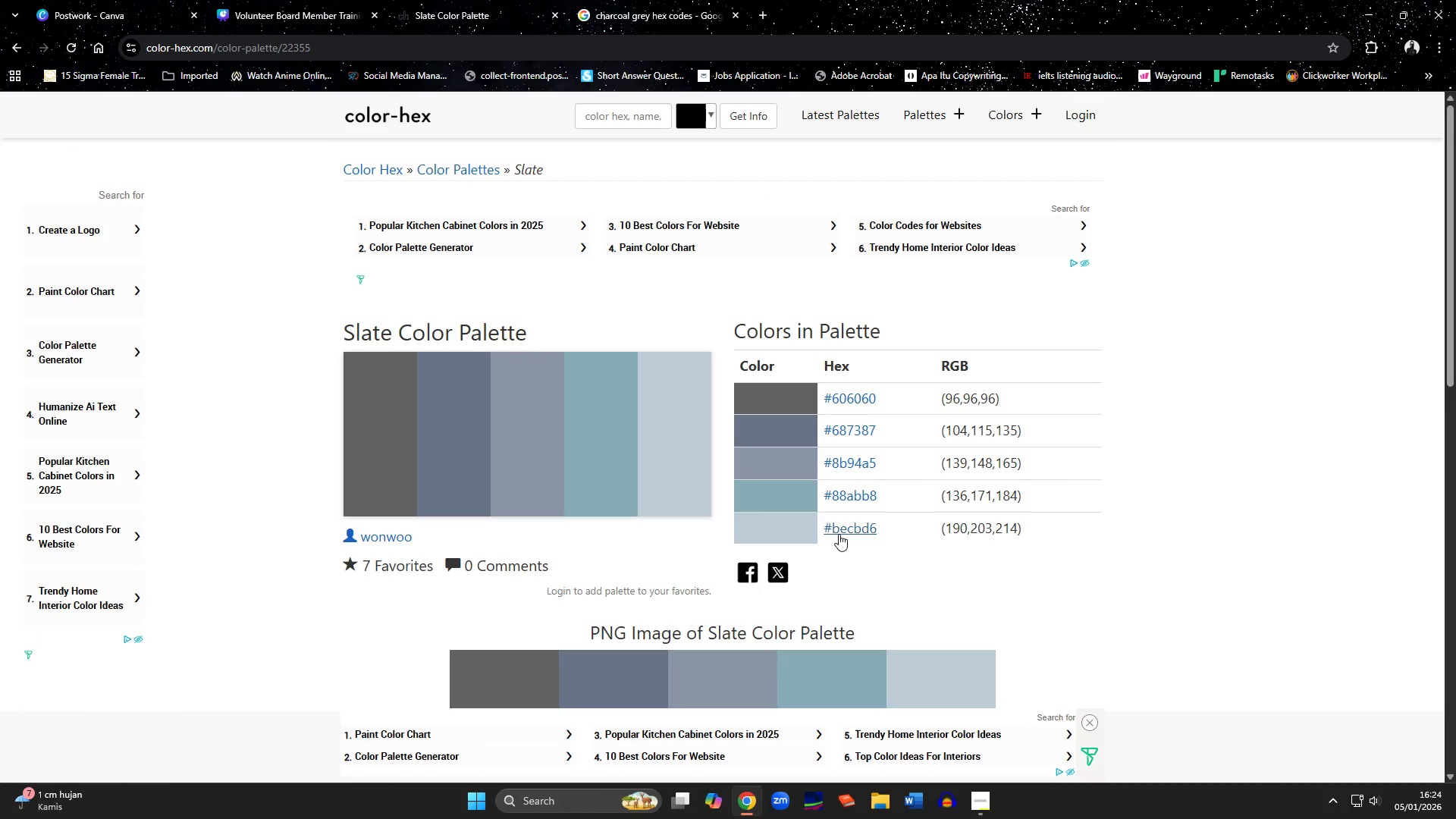 
left_click_drag(start_coordinate=[821, 525], to_coordinate=[886, 533])
 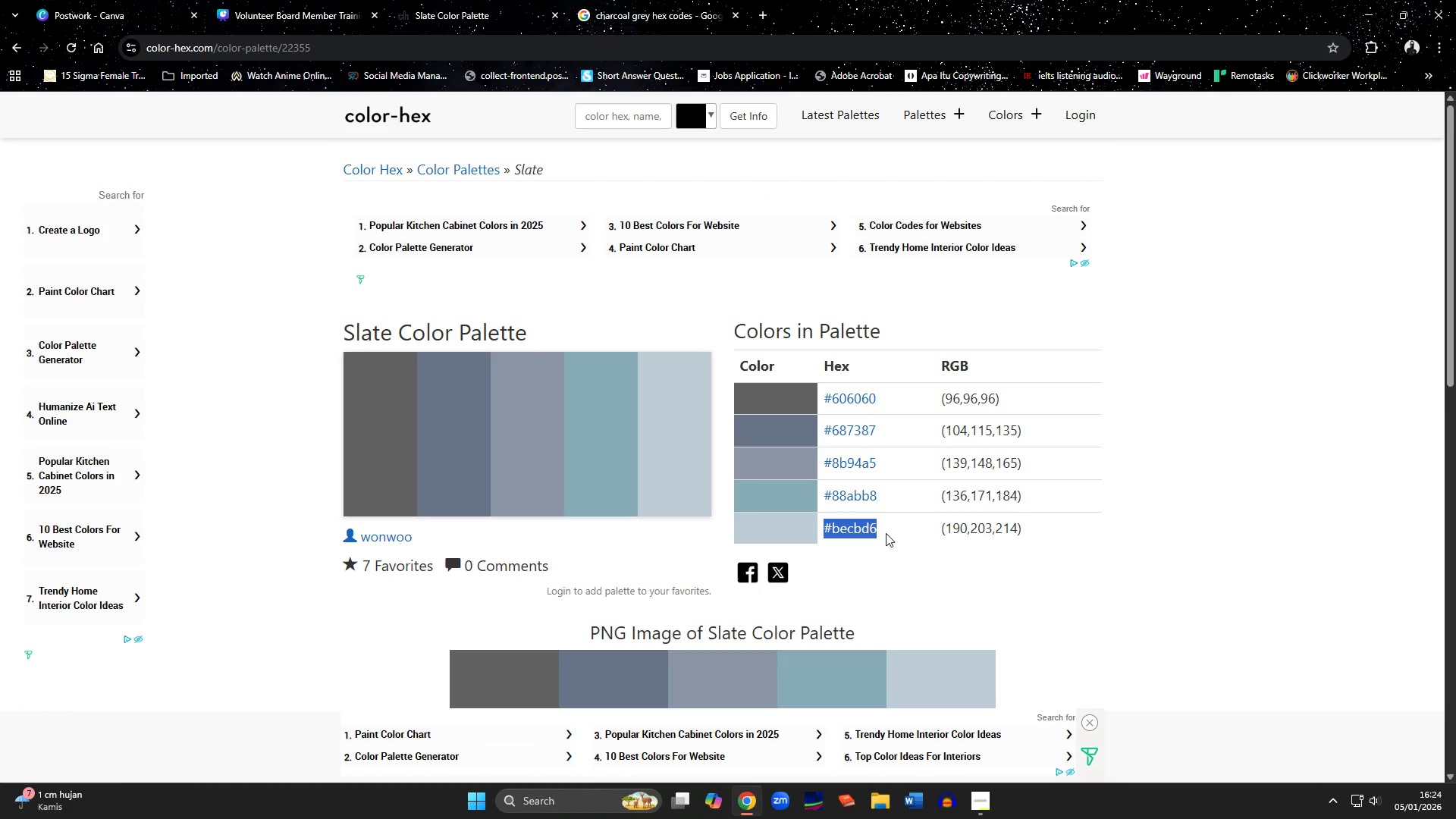 
key(Control+C)
 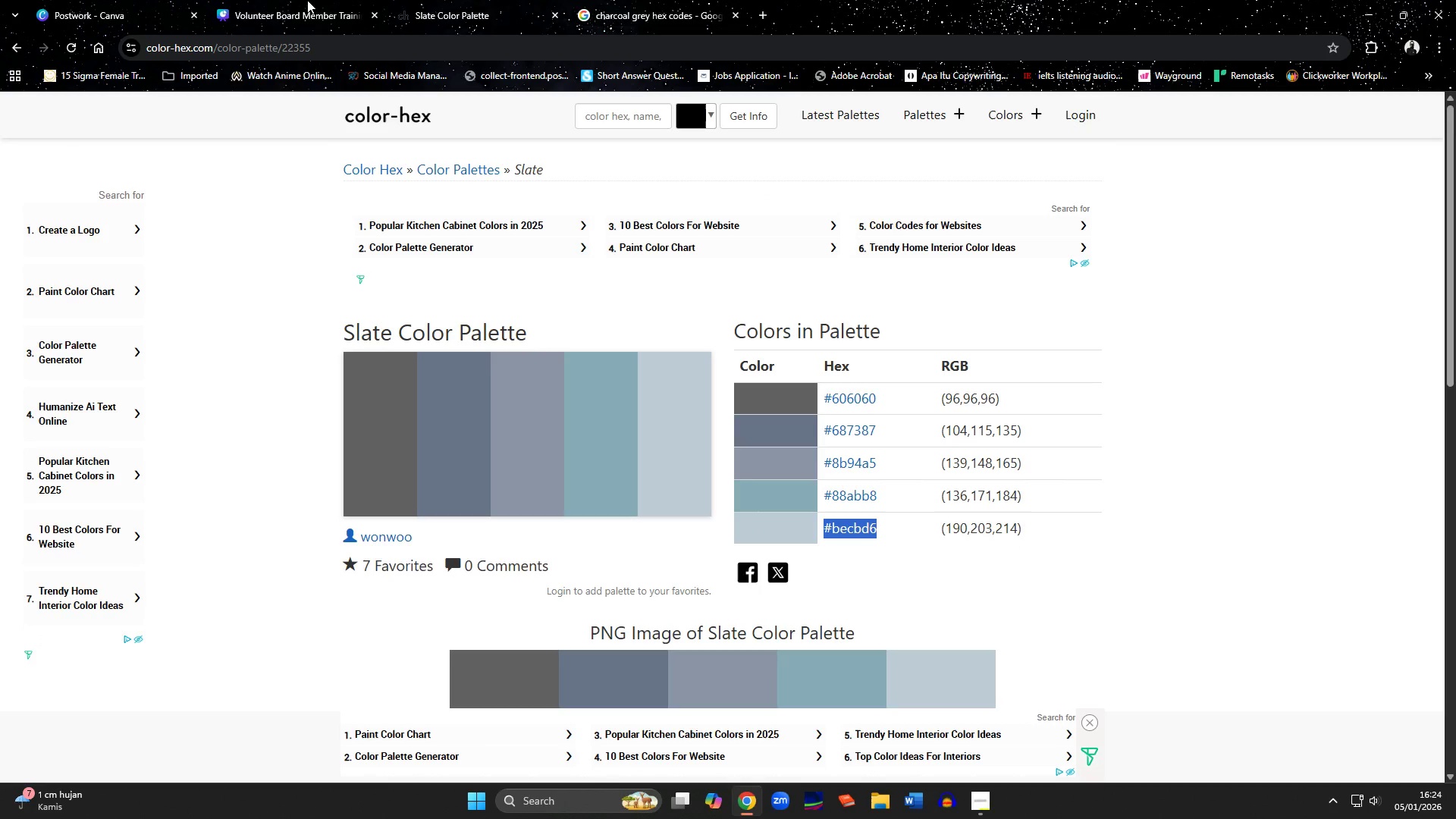 
left_click([307, 0])
 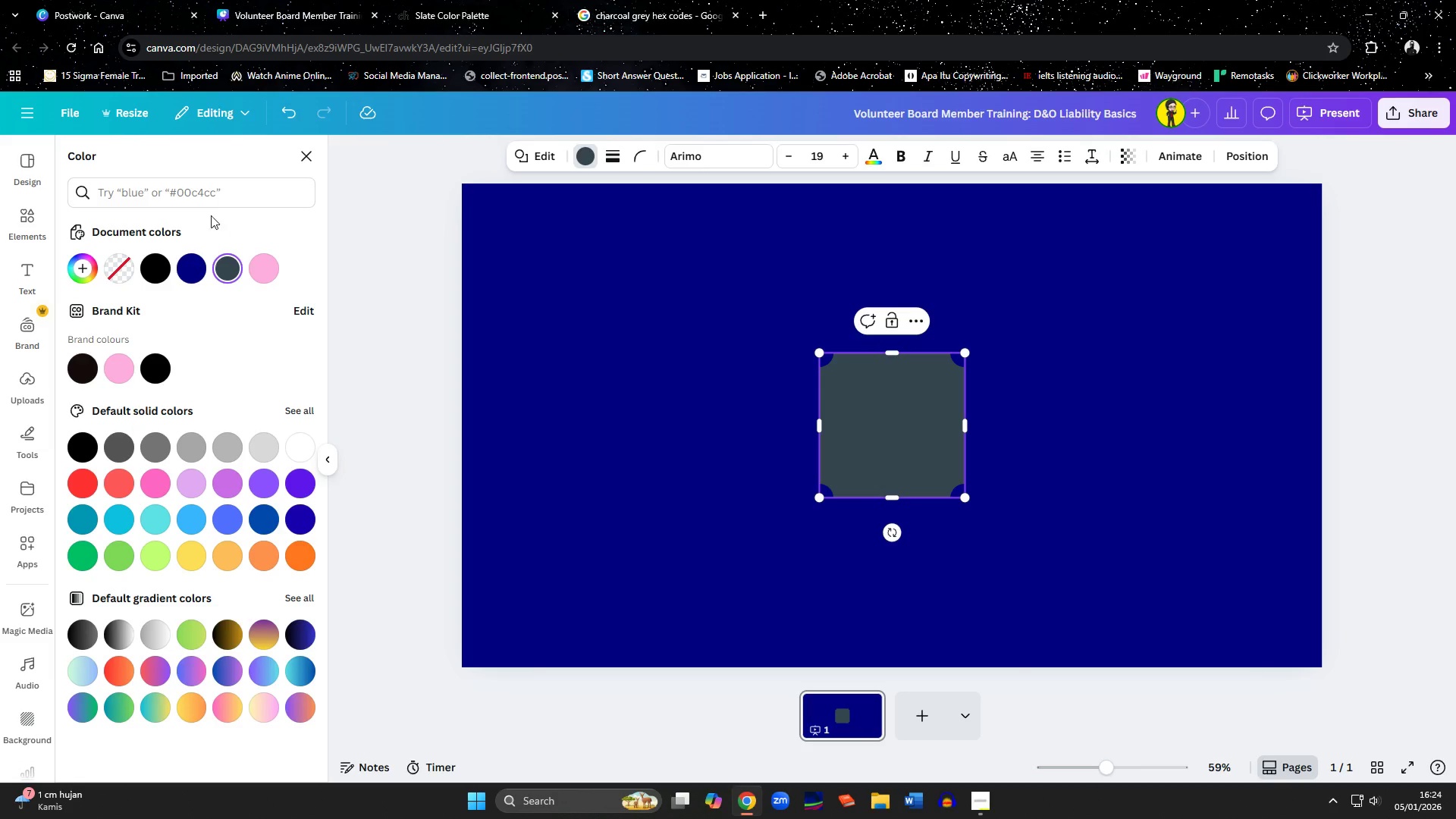 
left_click([196, 200])
 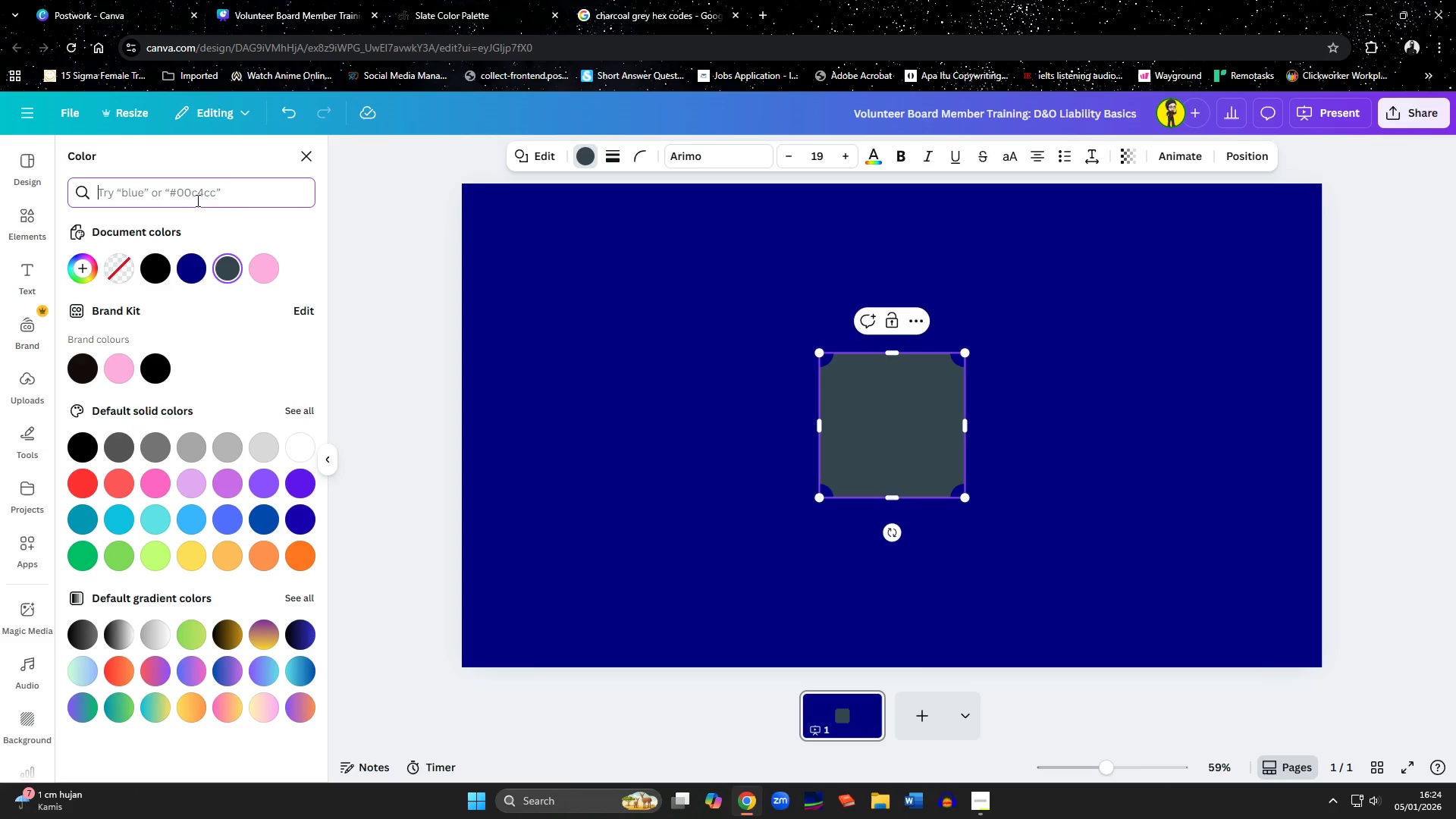 
key(Control+ControlLeft)
 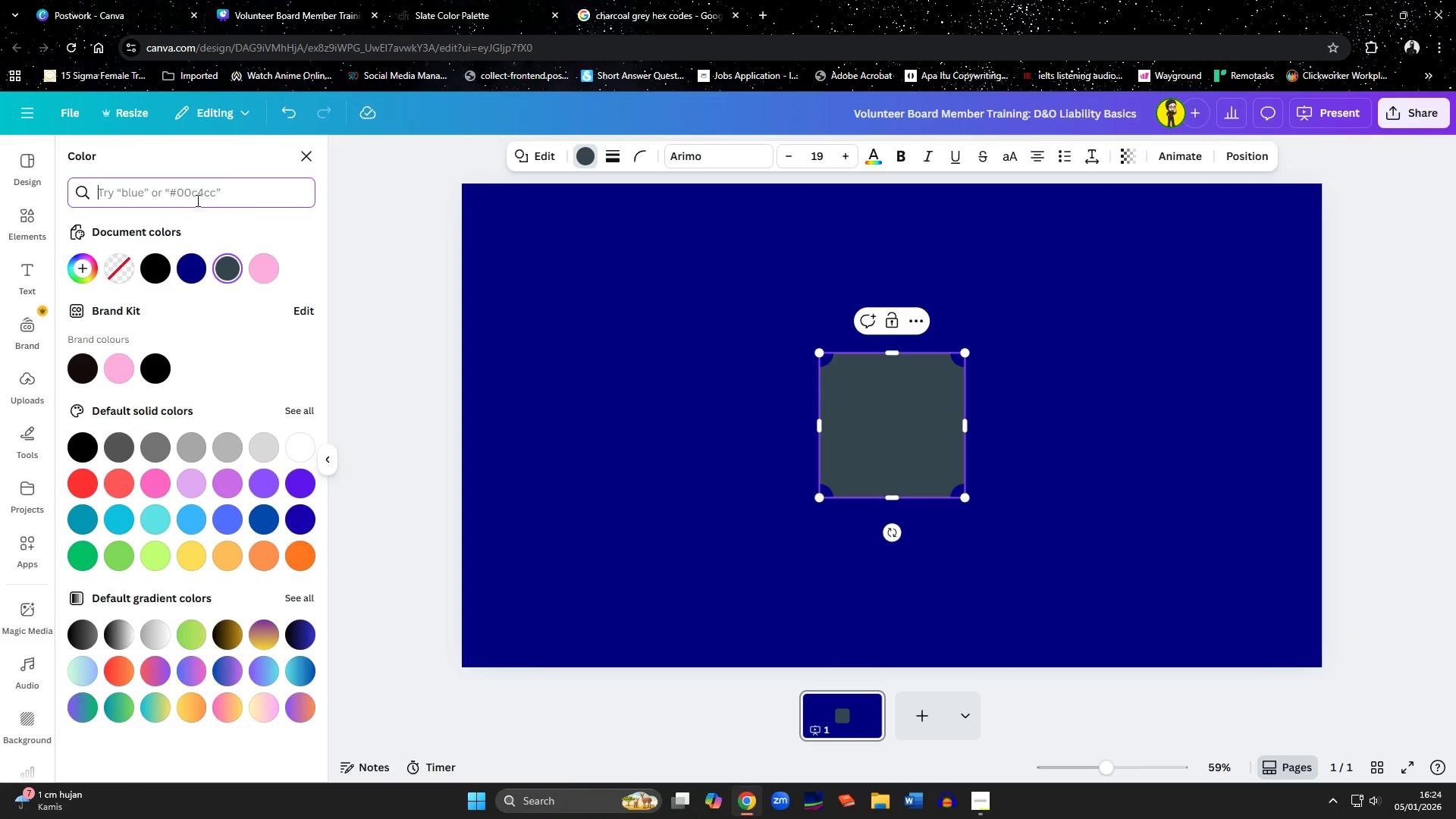 
key(Control+V)
 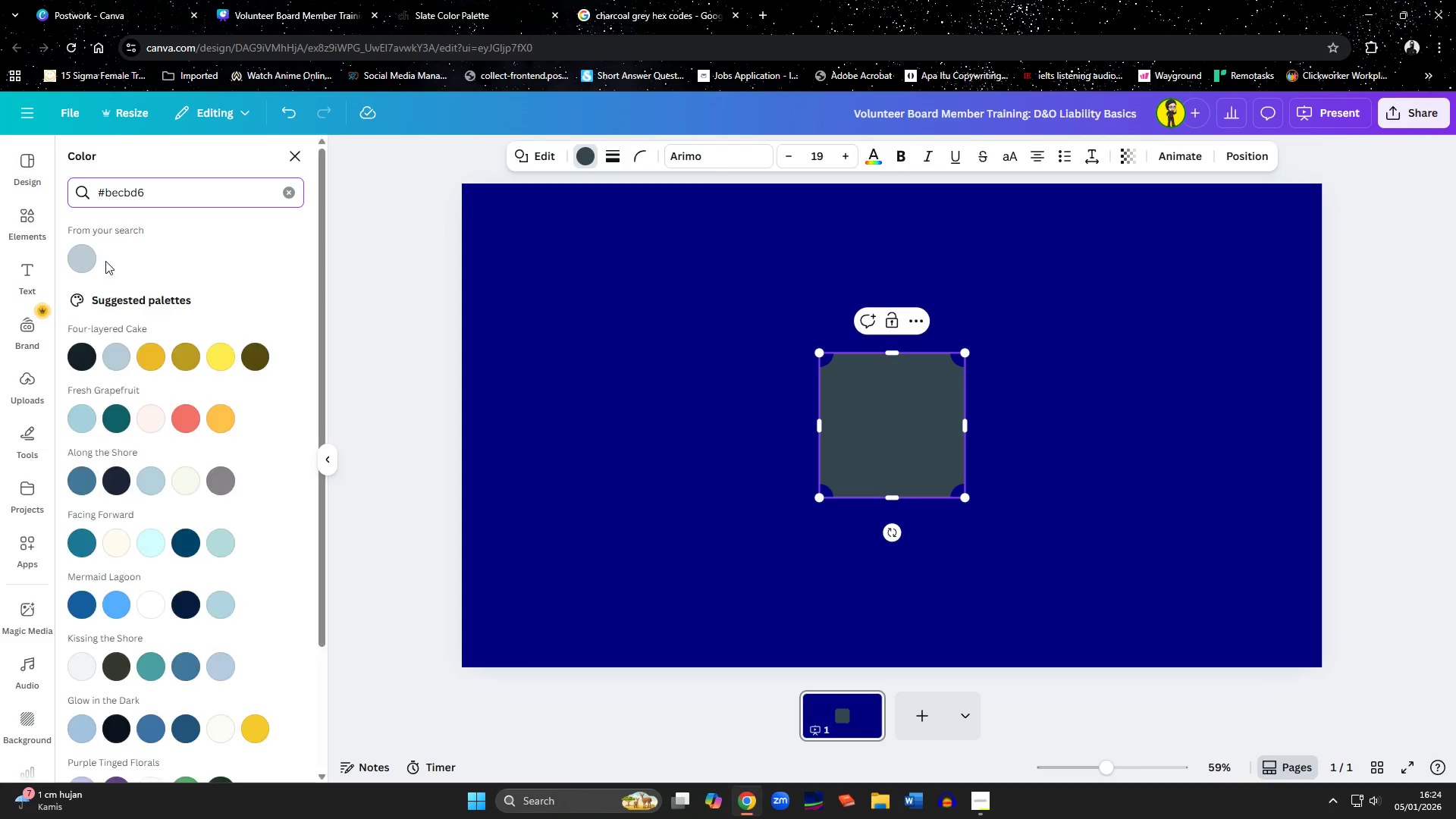 
left_click([80, 262])
 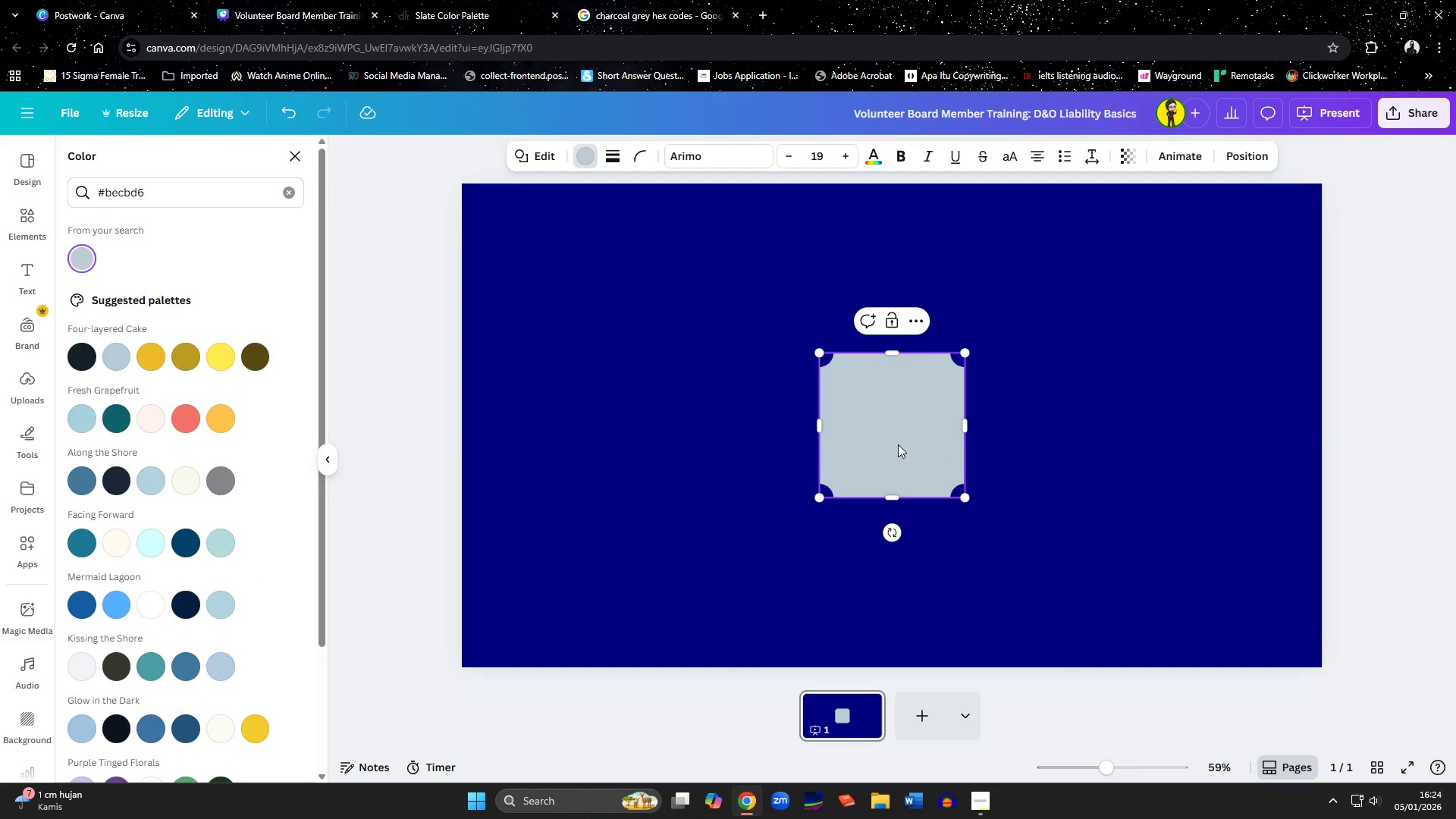 
left_click_drag(start_coordinate=[898, 444], to_coordinate=[589, 326])
 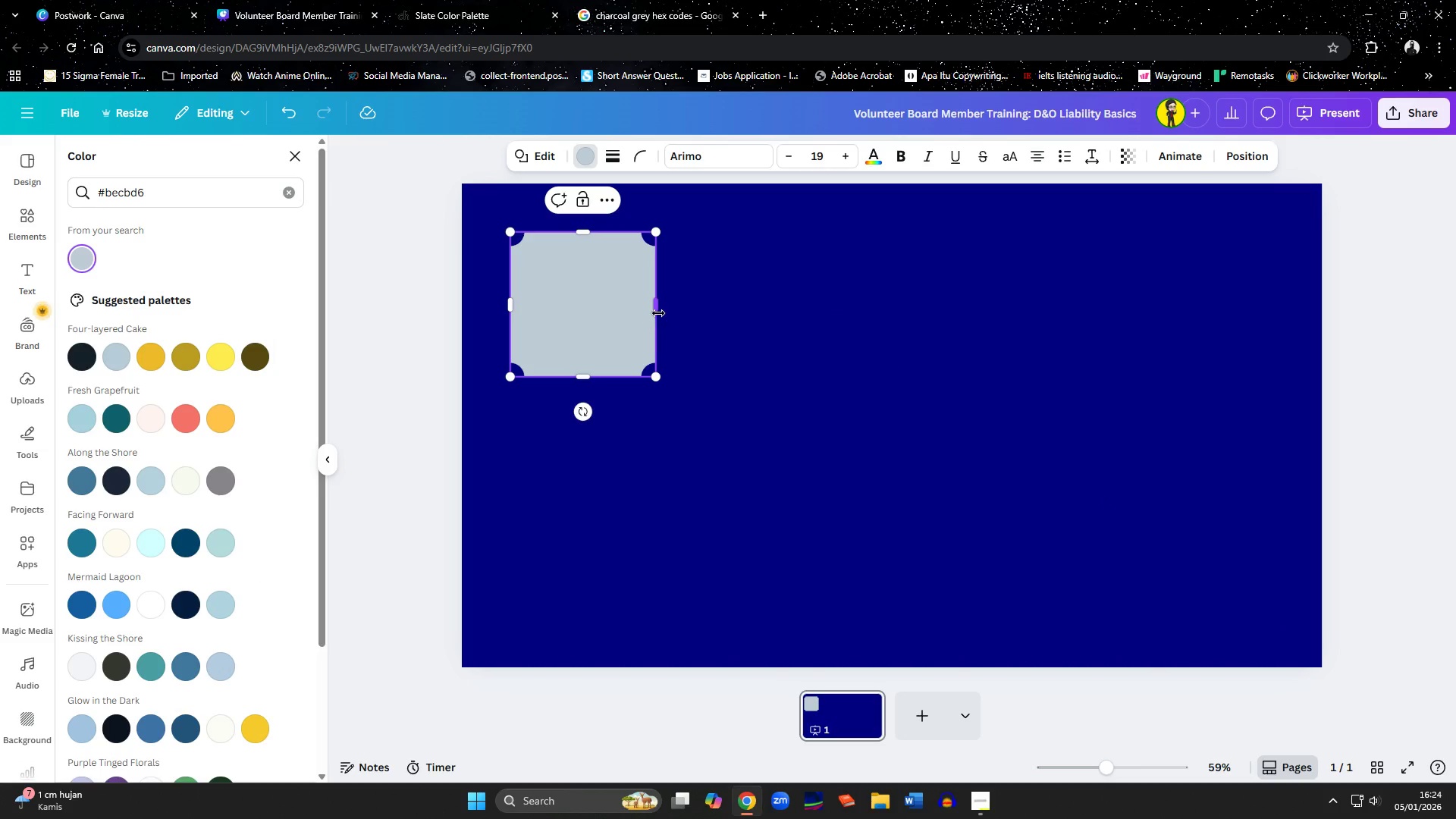 
left_click_drag(start_coordinate=[659, 309], to_coordinate=[1281, 334])
 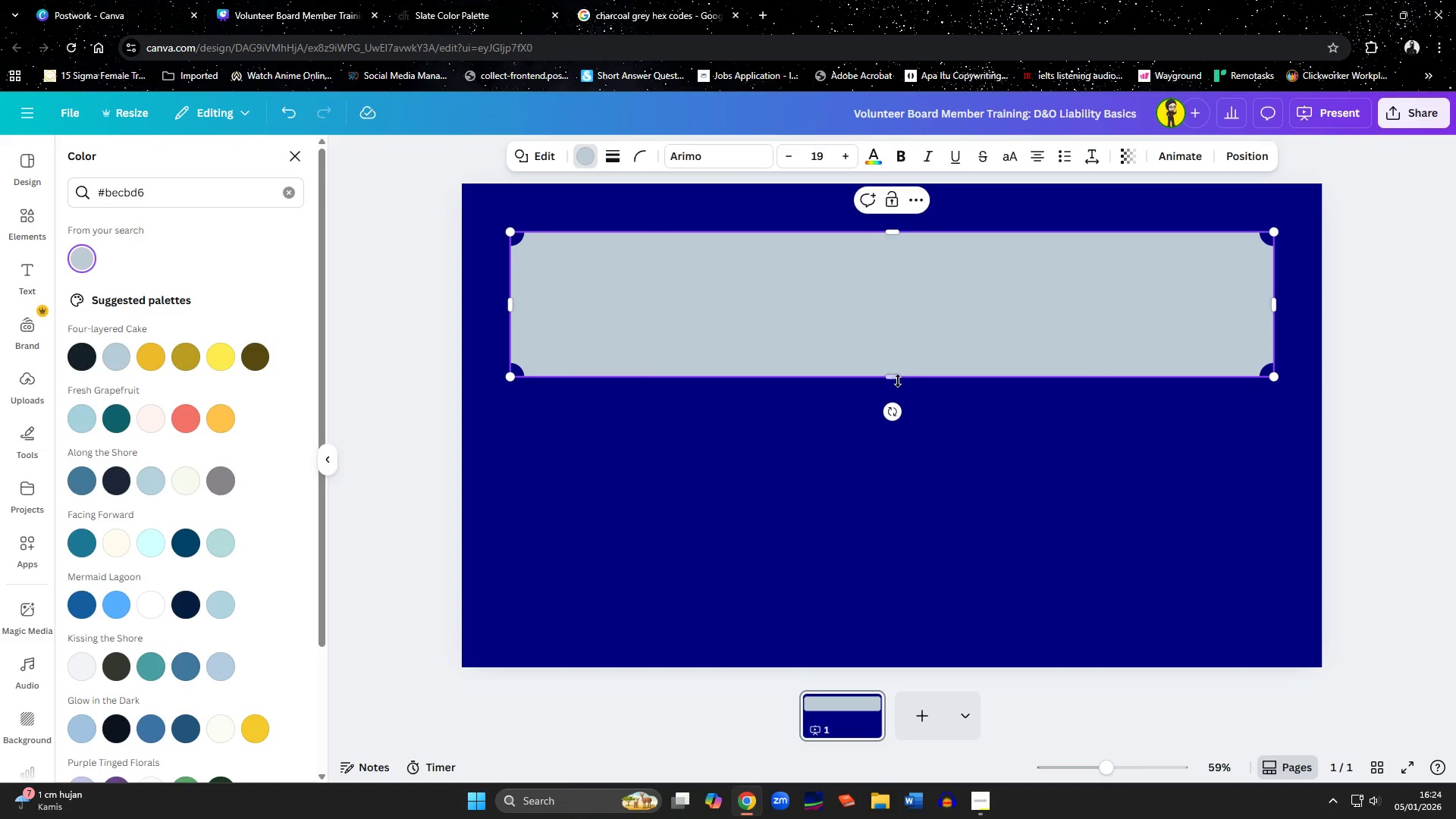 
left_click_drag(start_coordinate=[896, 378], to_coordinate=[890, 621])
 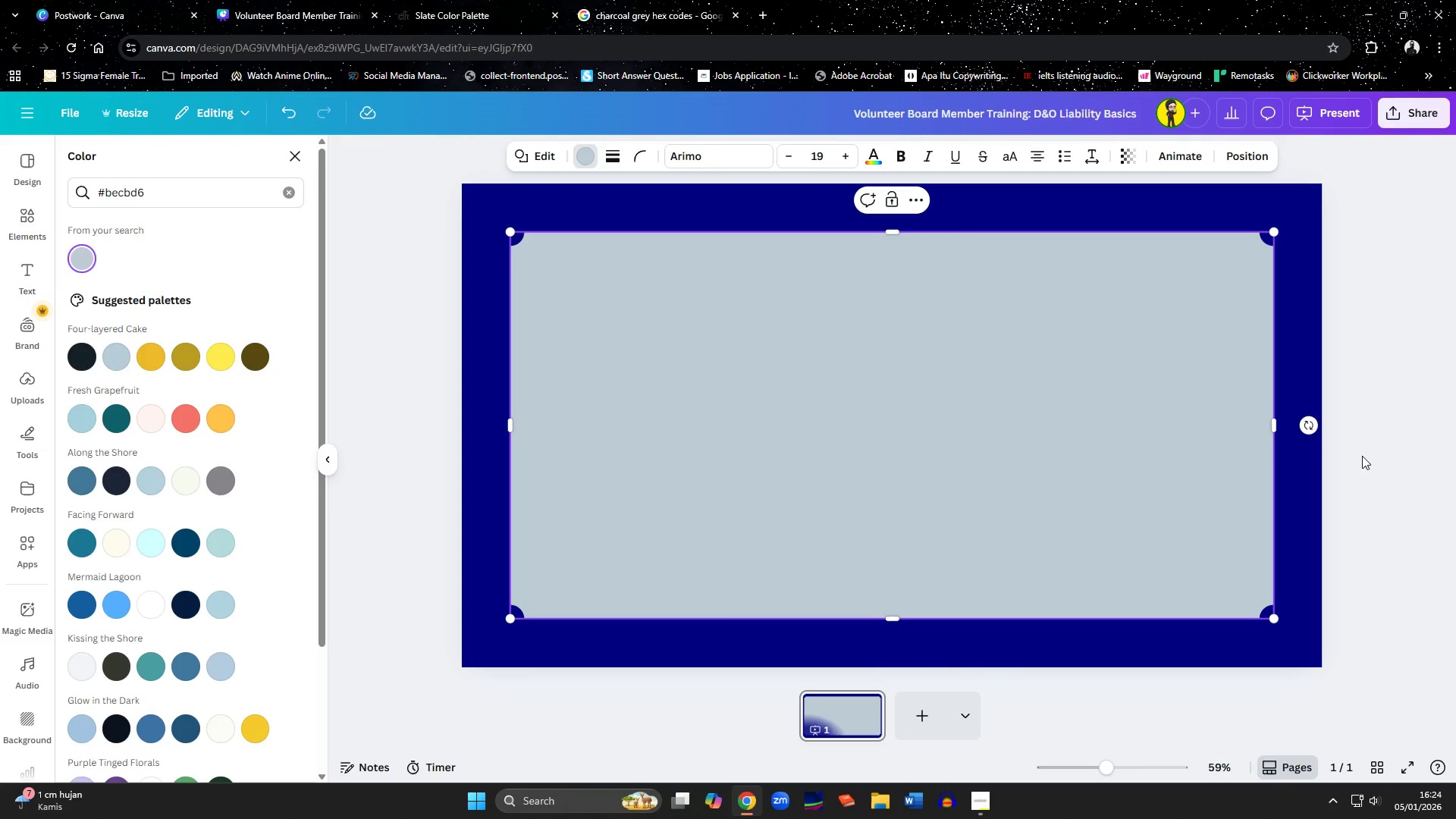 
left_click([1384, 461])
 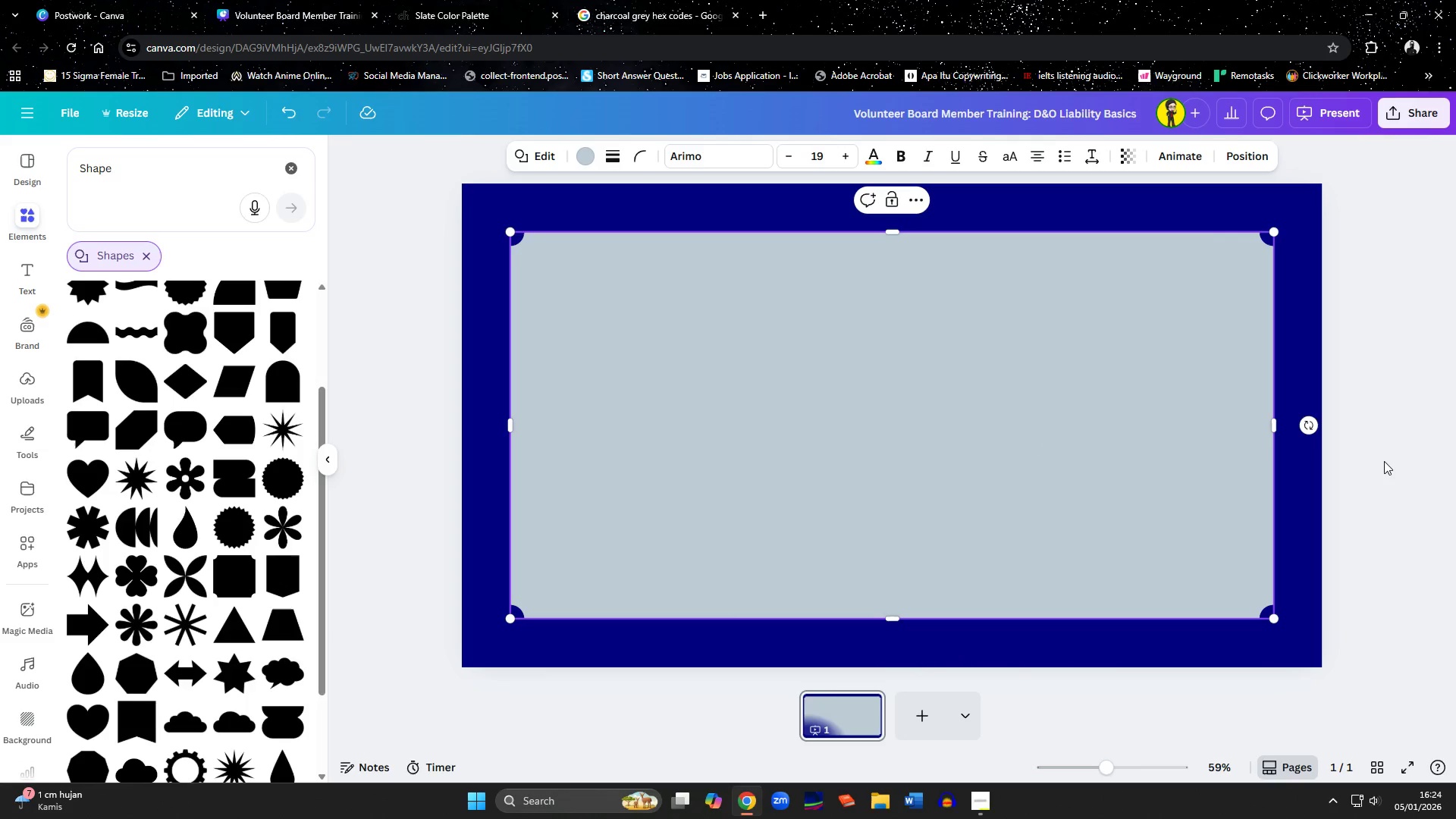 
left_click([1384, 461])
 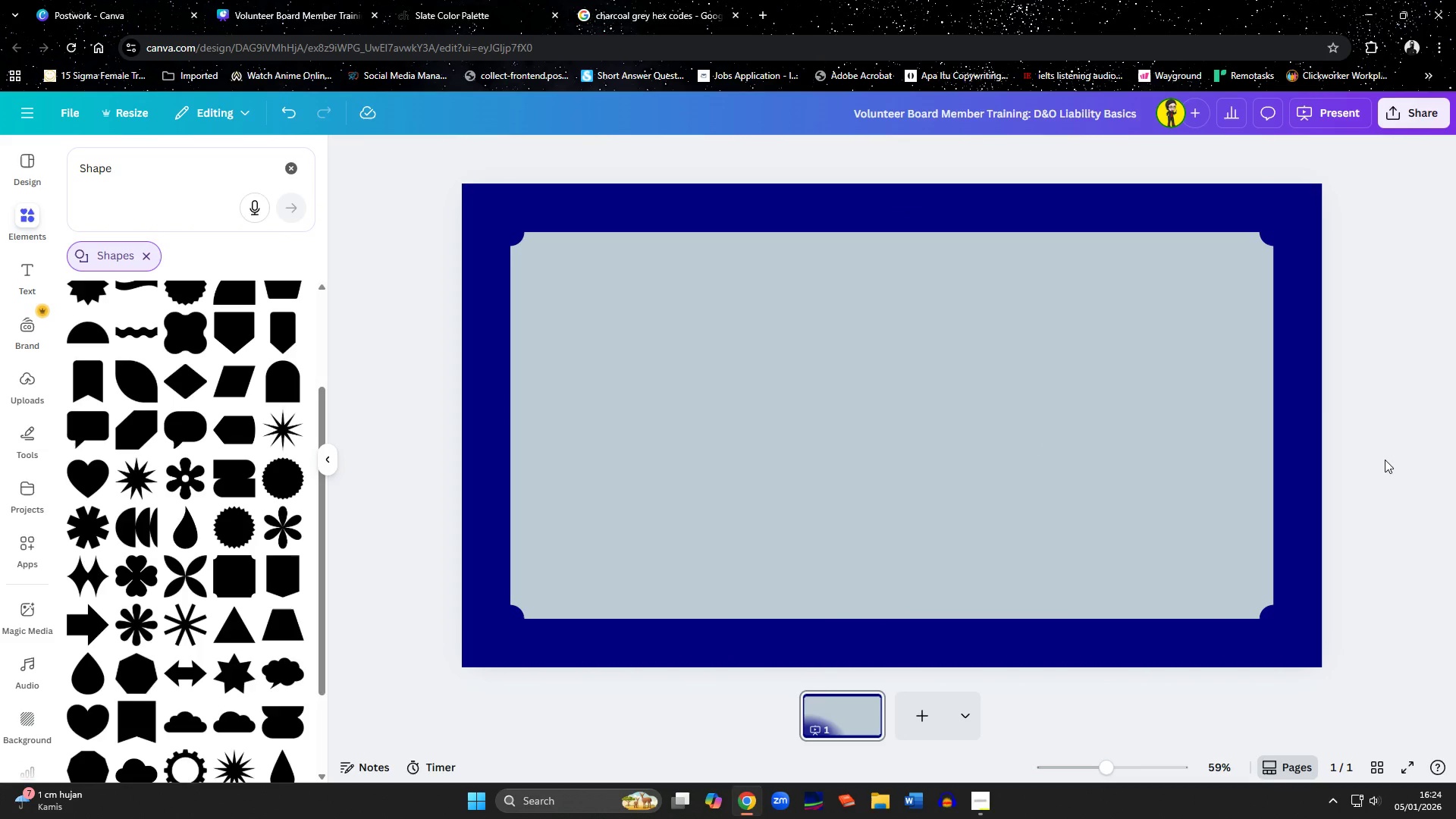 
wait(5.11)
 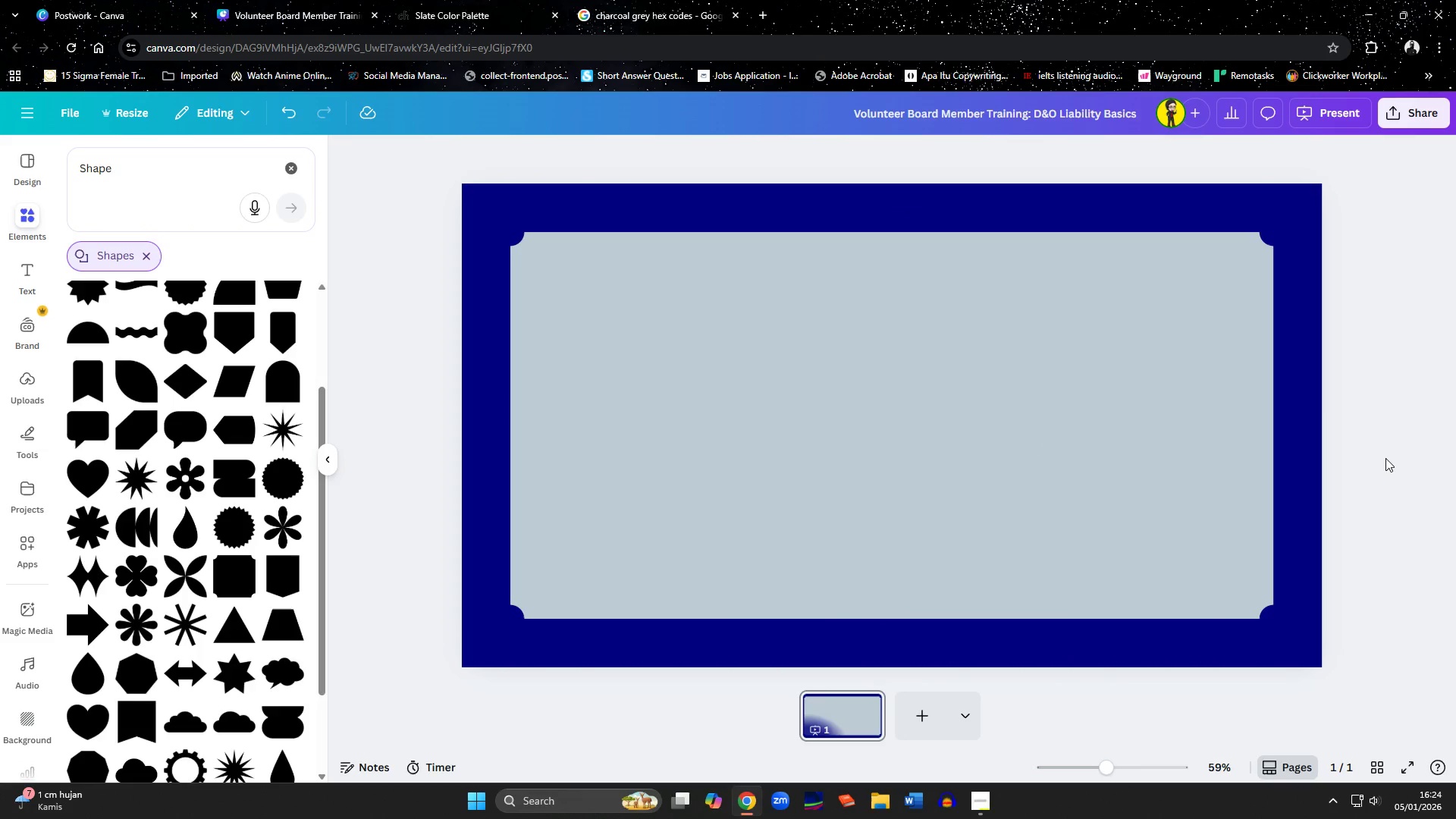 
left_click([978, 810])